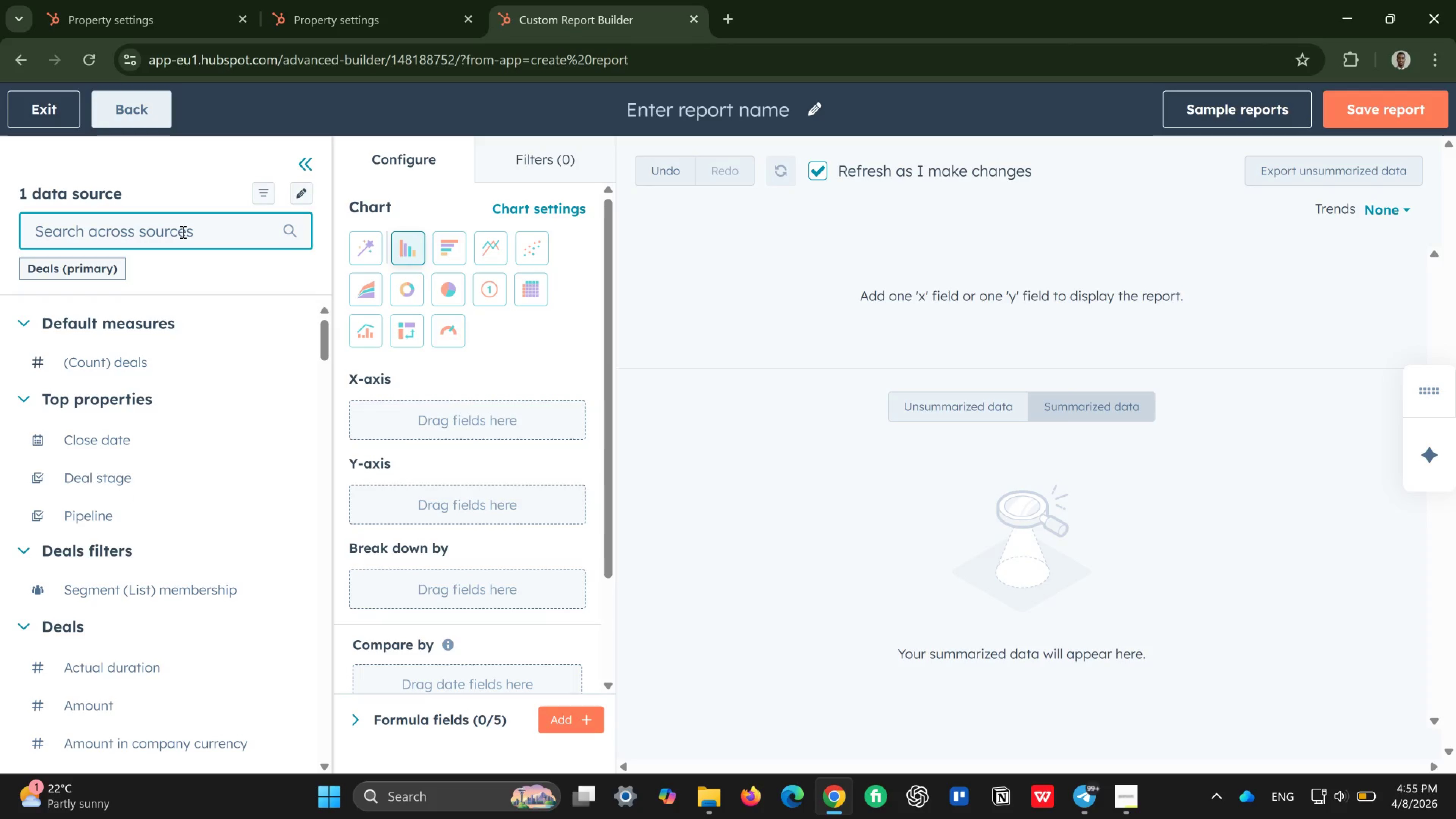 
type(cam)
 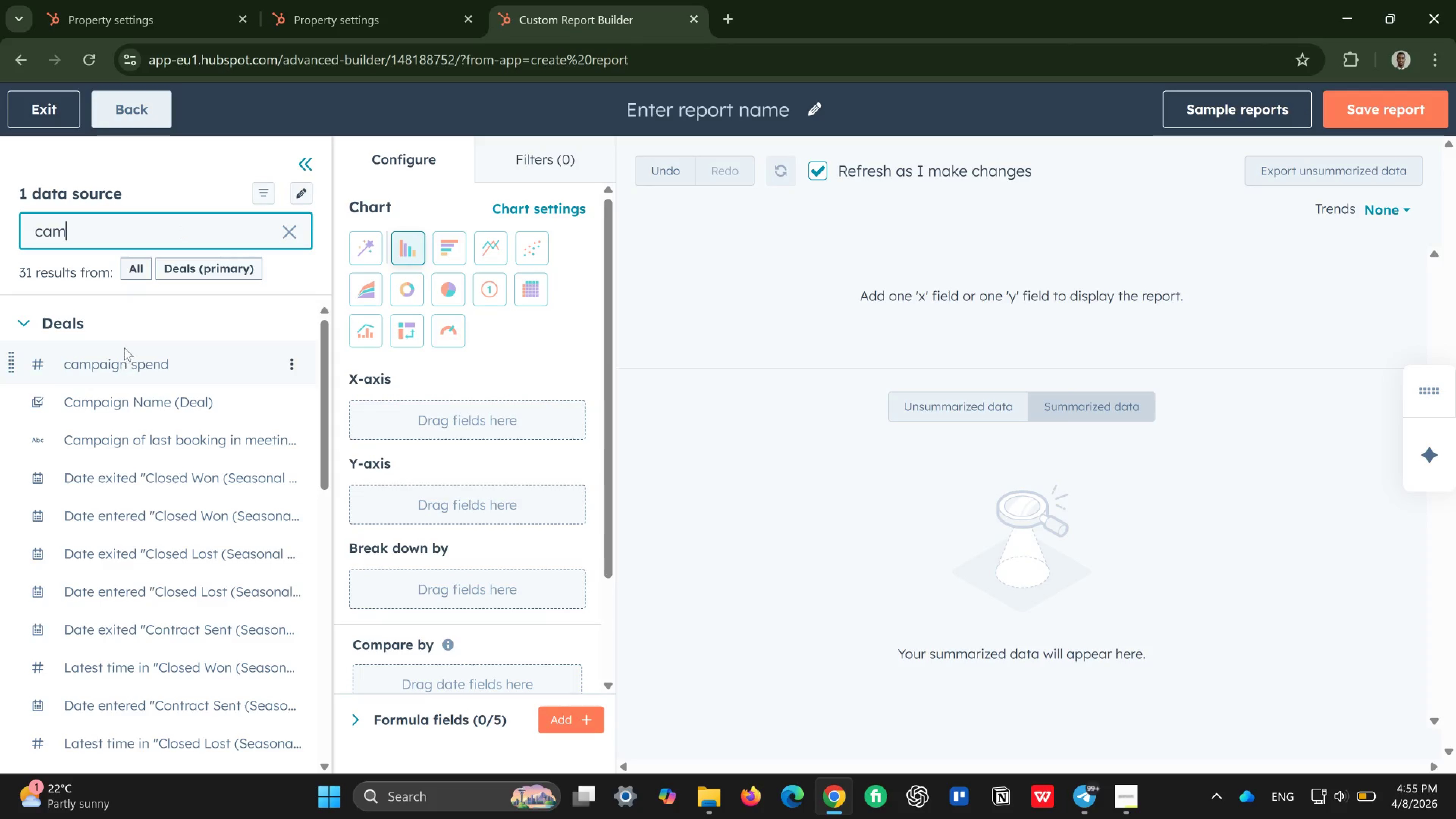 
wait(6.52)
 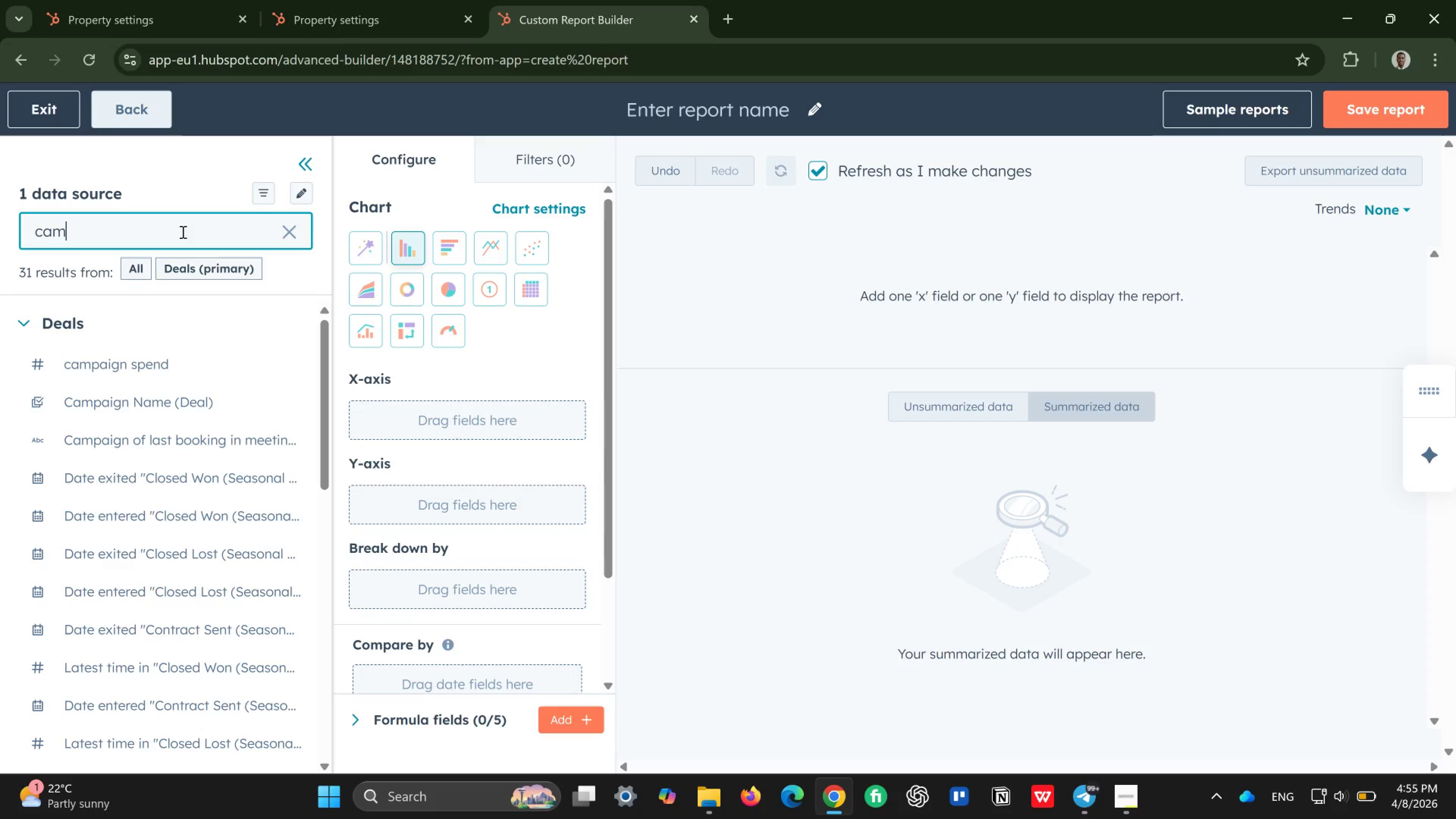 
type(pa)
 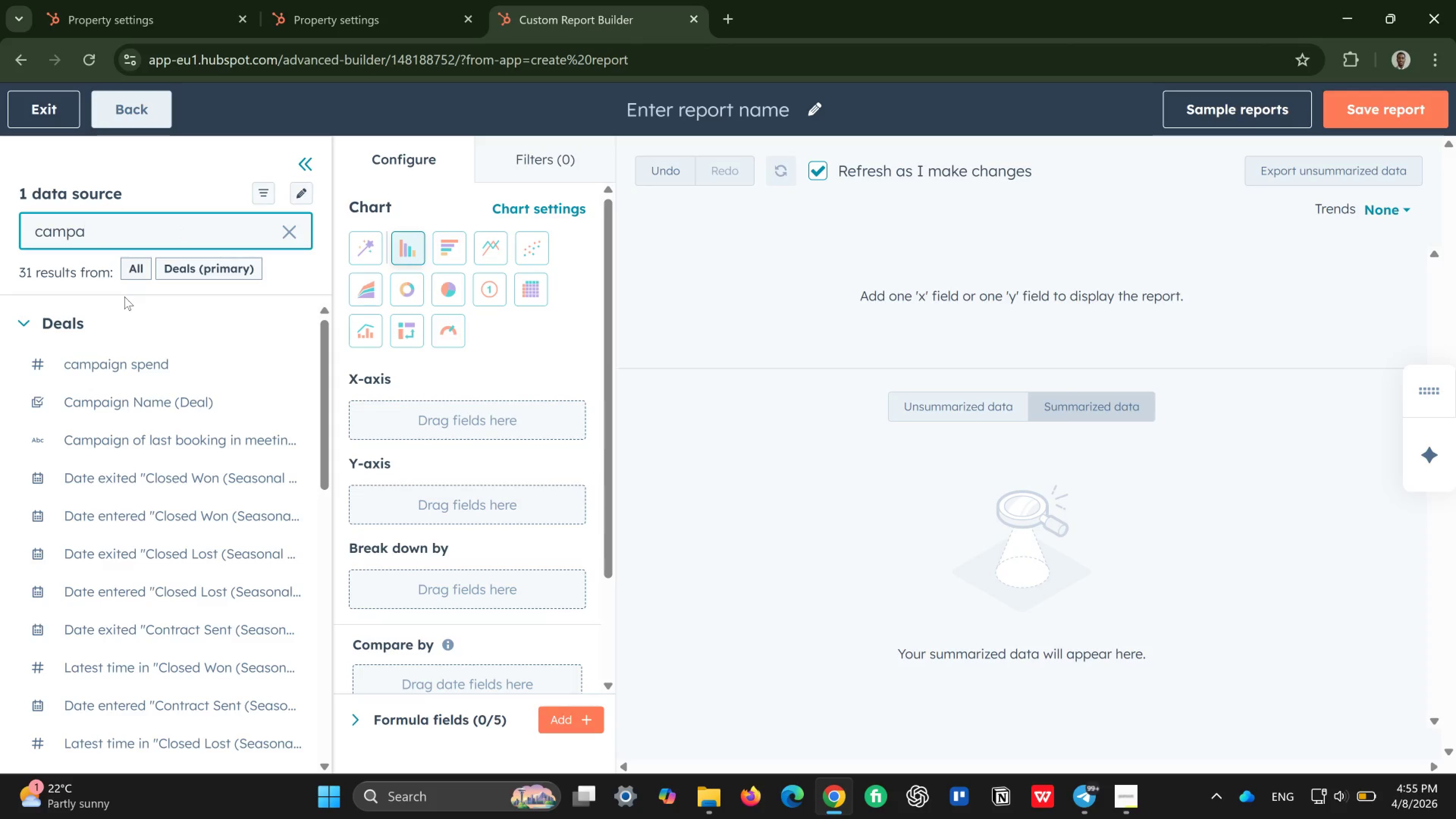 
type(ig)
 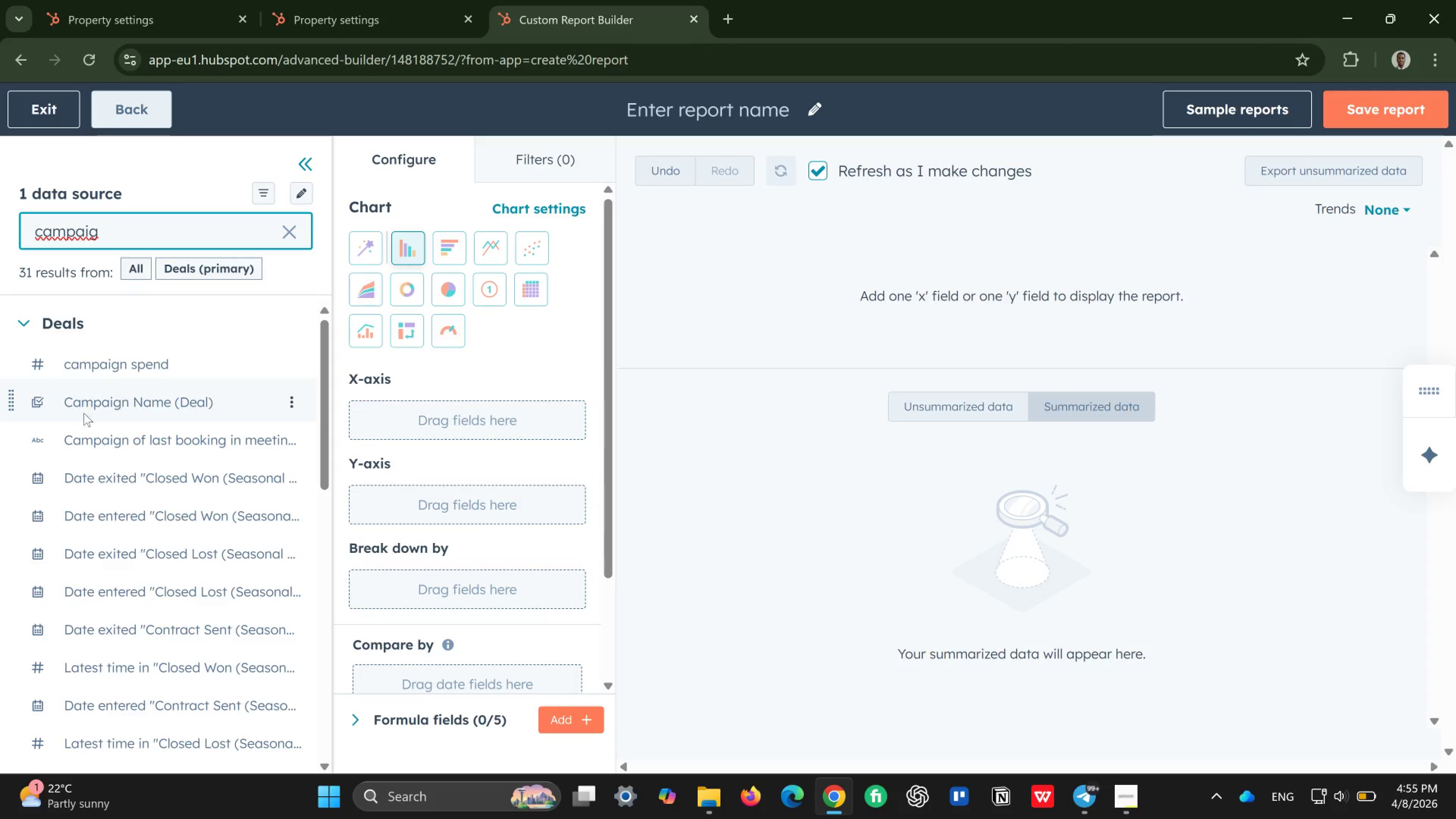 
wait(5.33)
 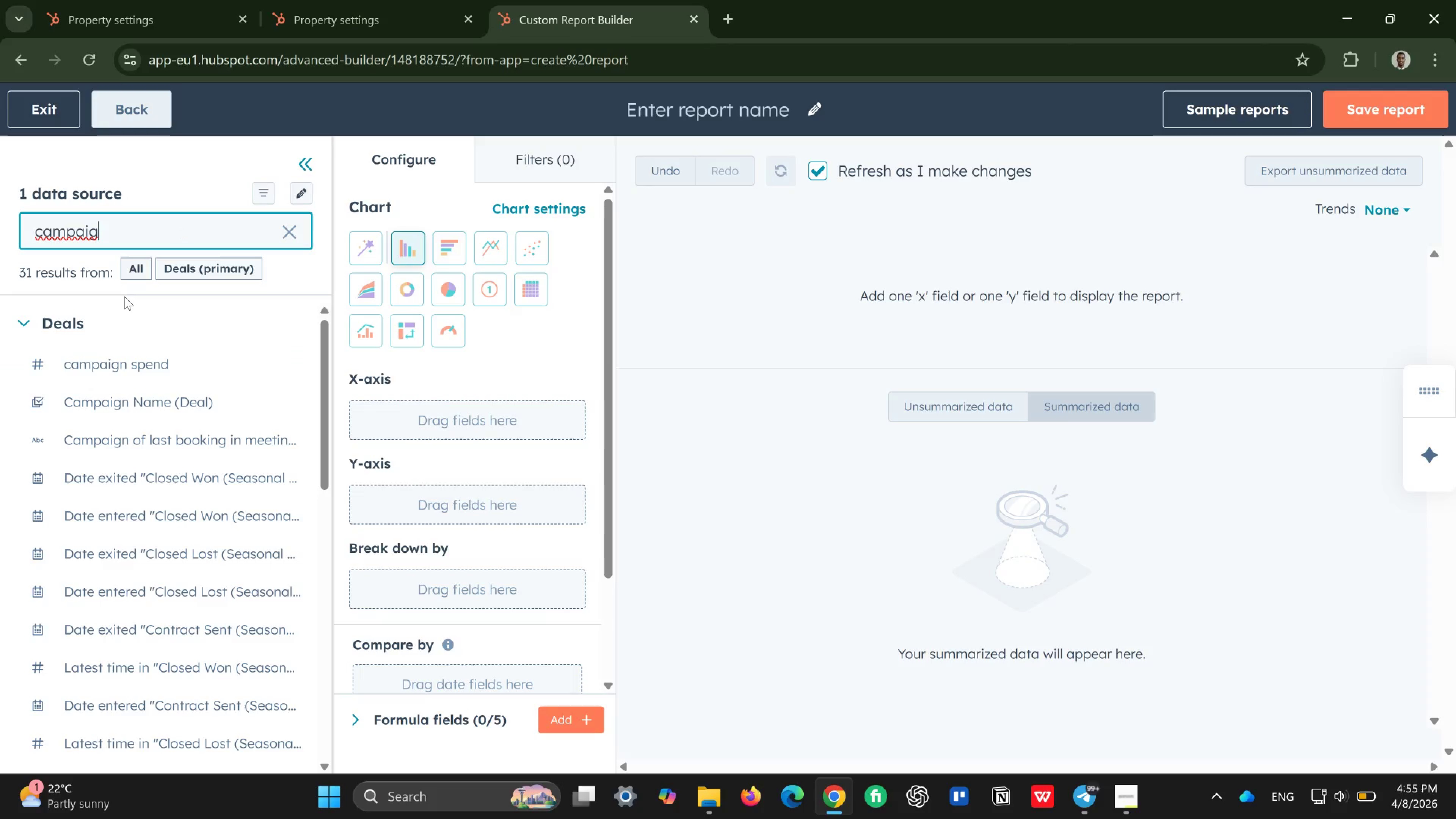 
left_click_drag(start_coordinate=[9, 403], to_coordinate=[368, 407])
 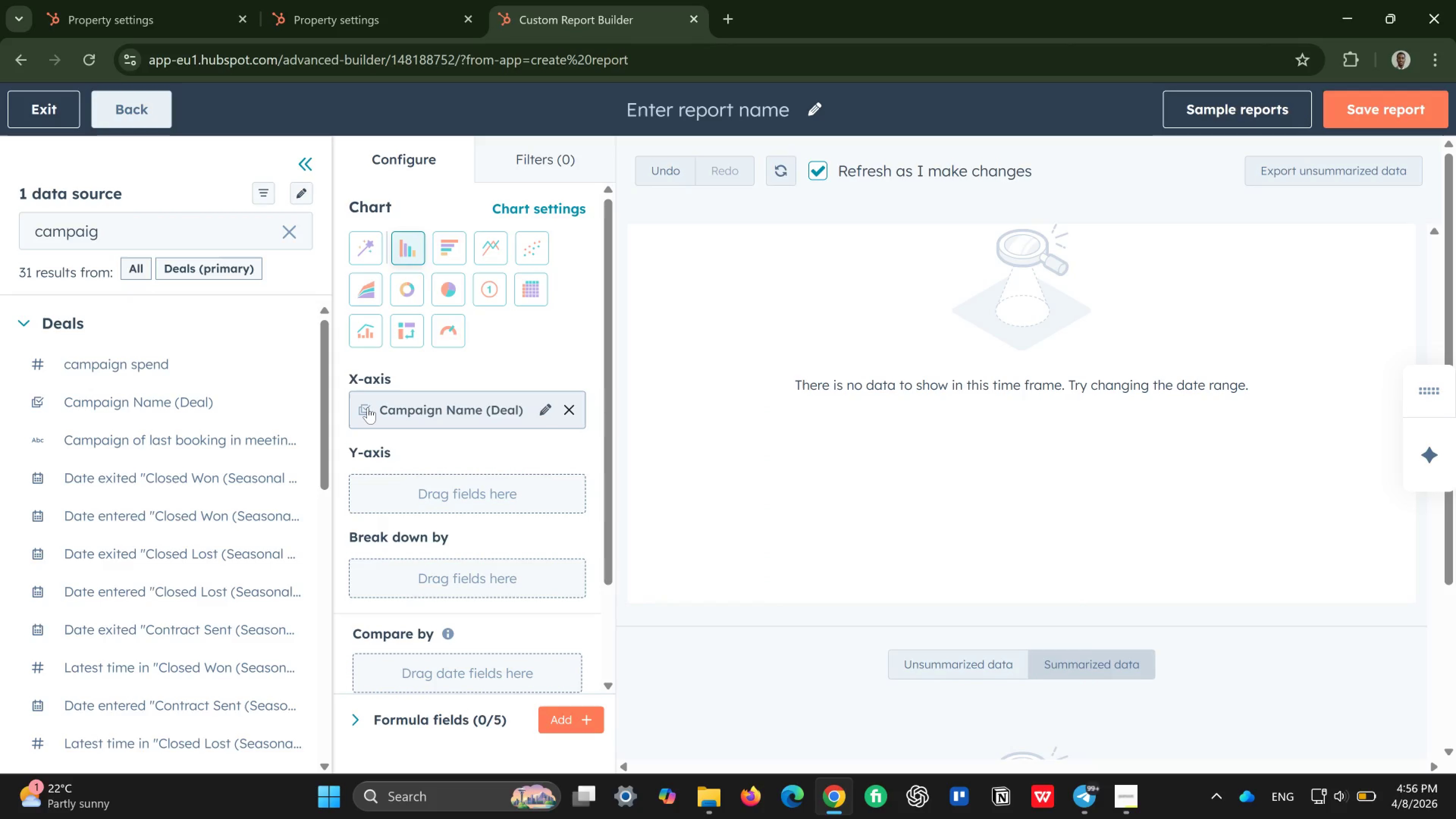 
wait(11.17)
 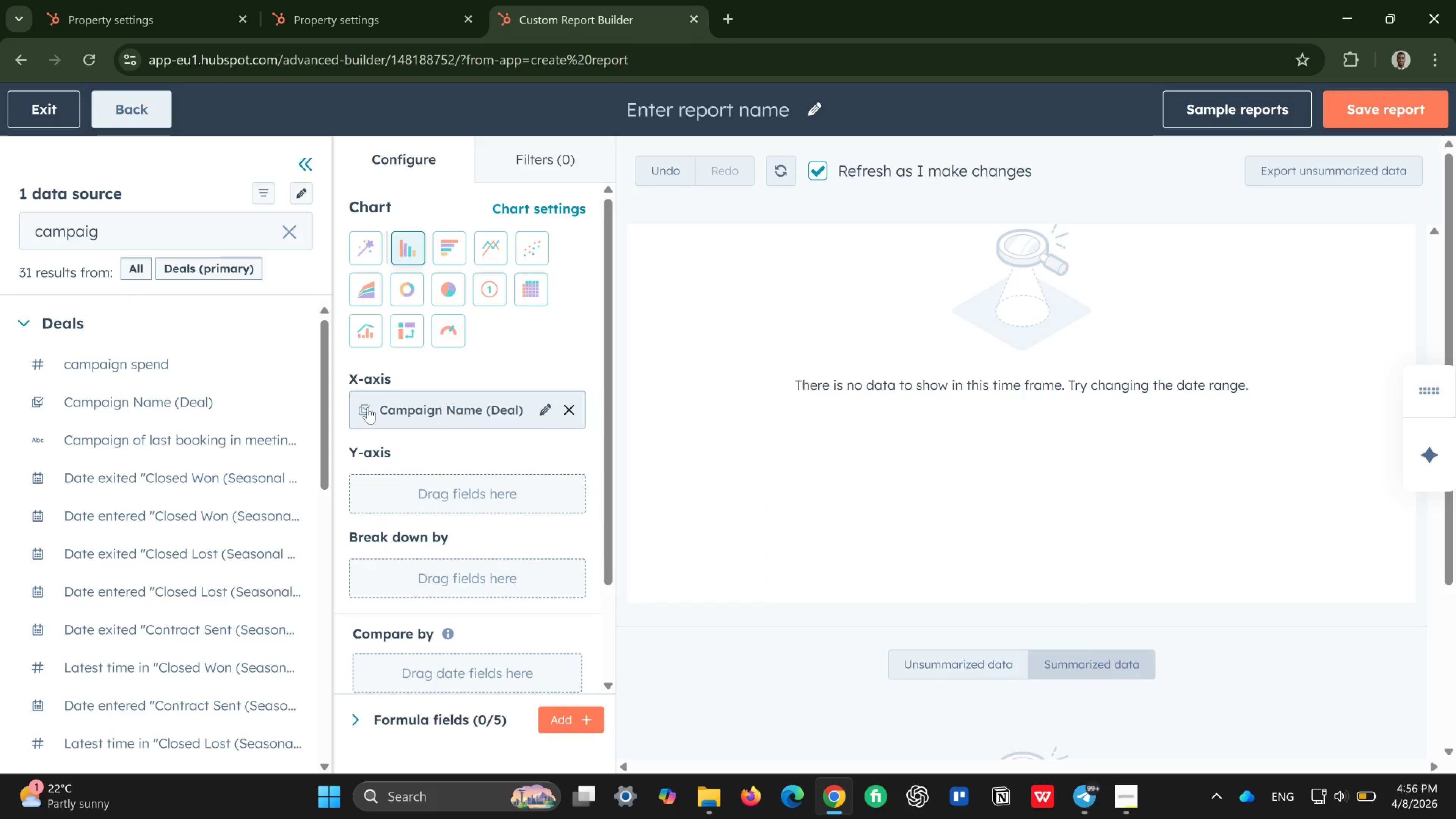 
left_click([285, 228])
 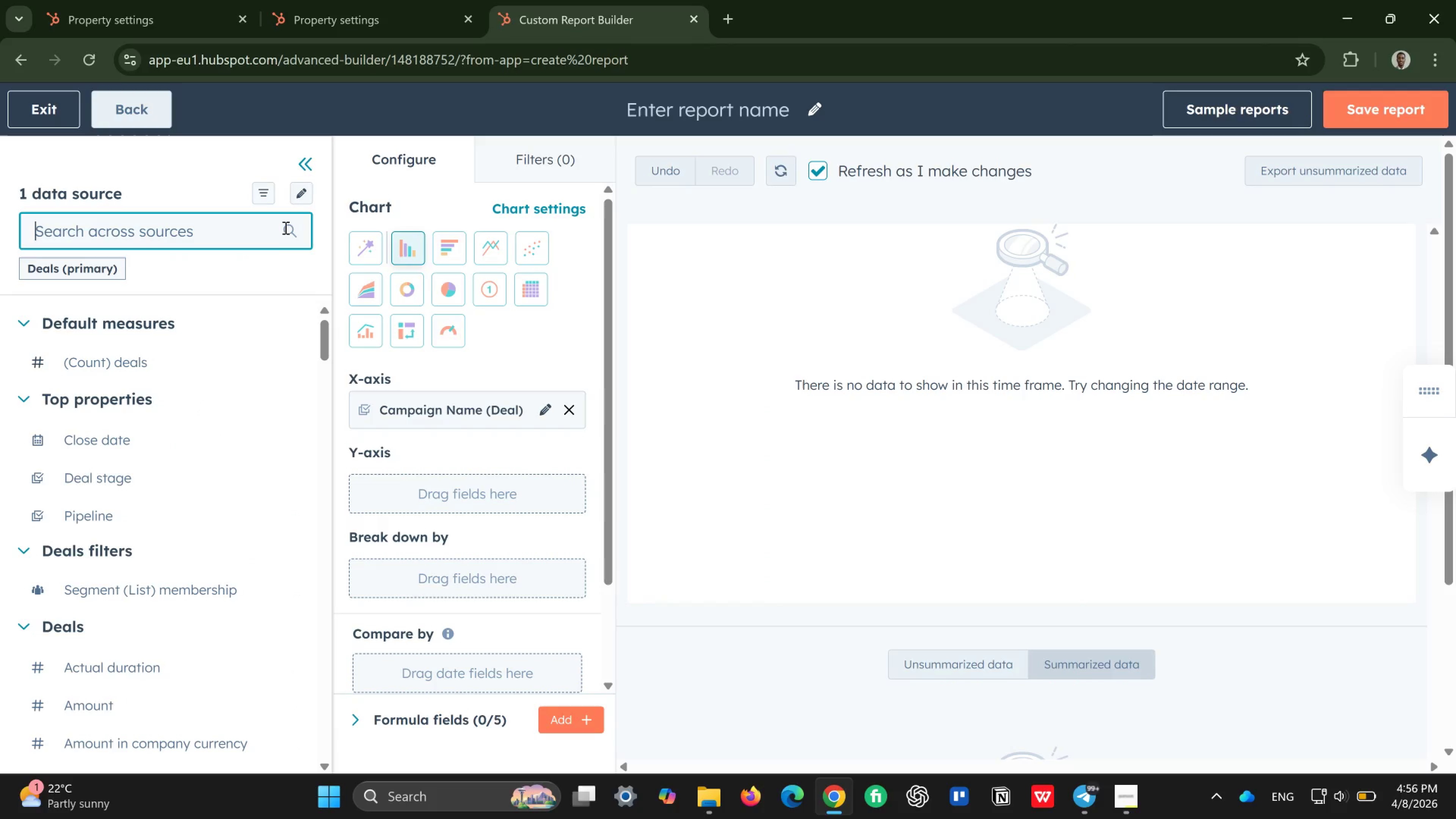 
type(ave)
 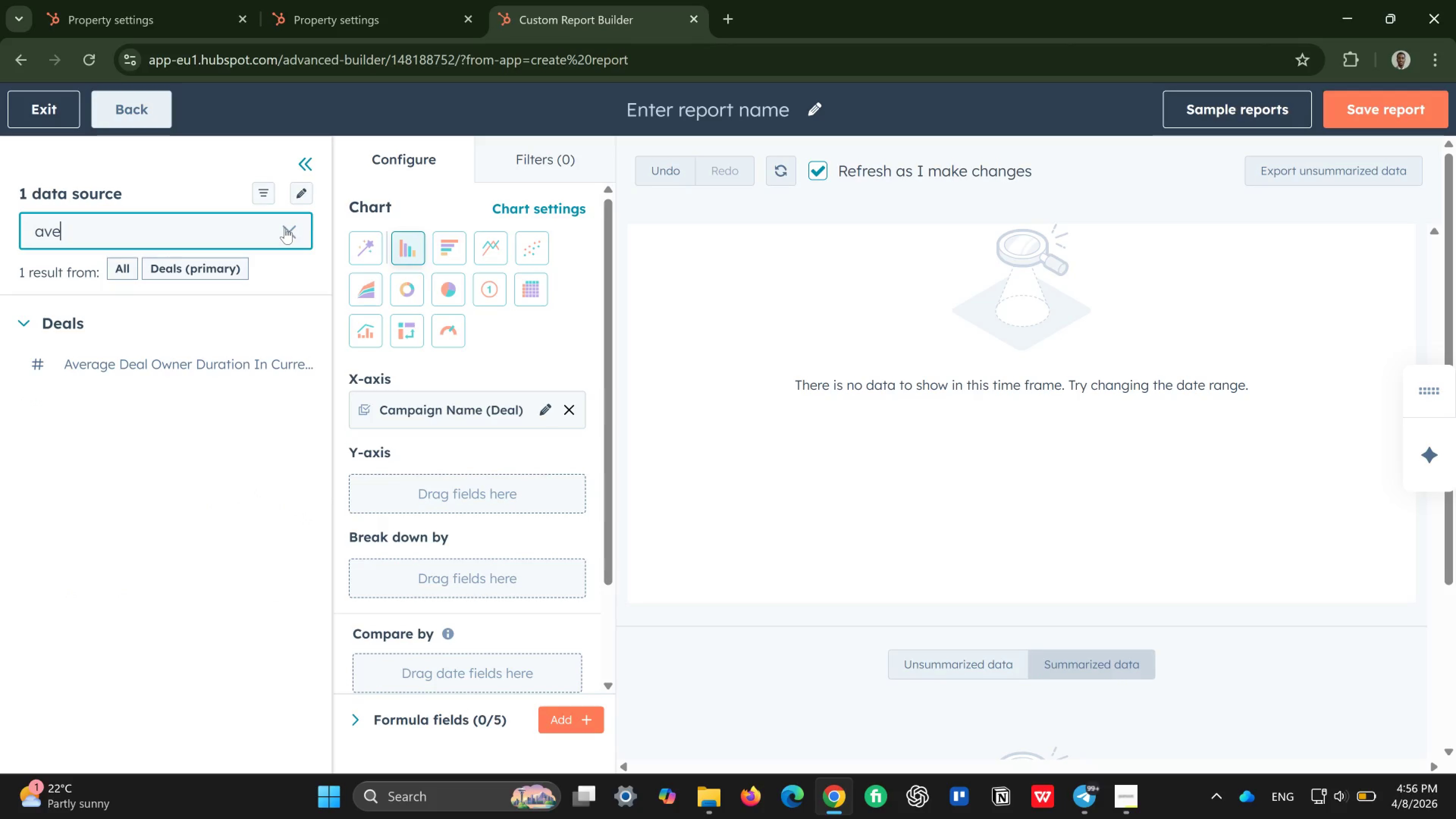 
wait(8.3)
 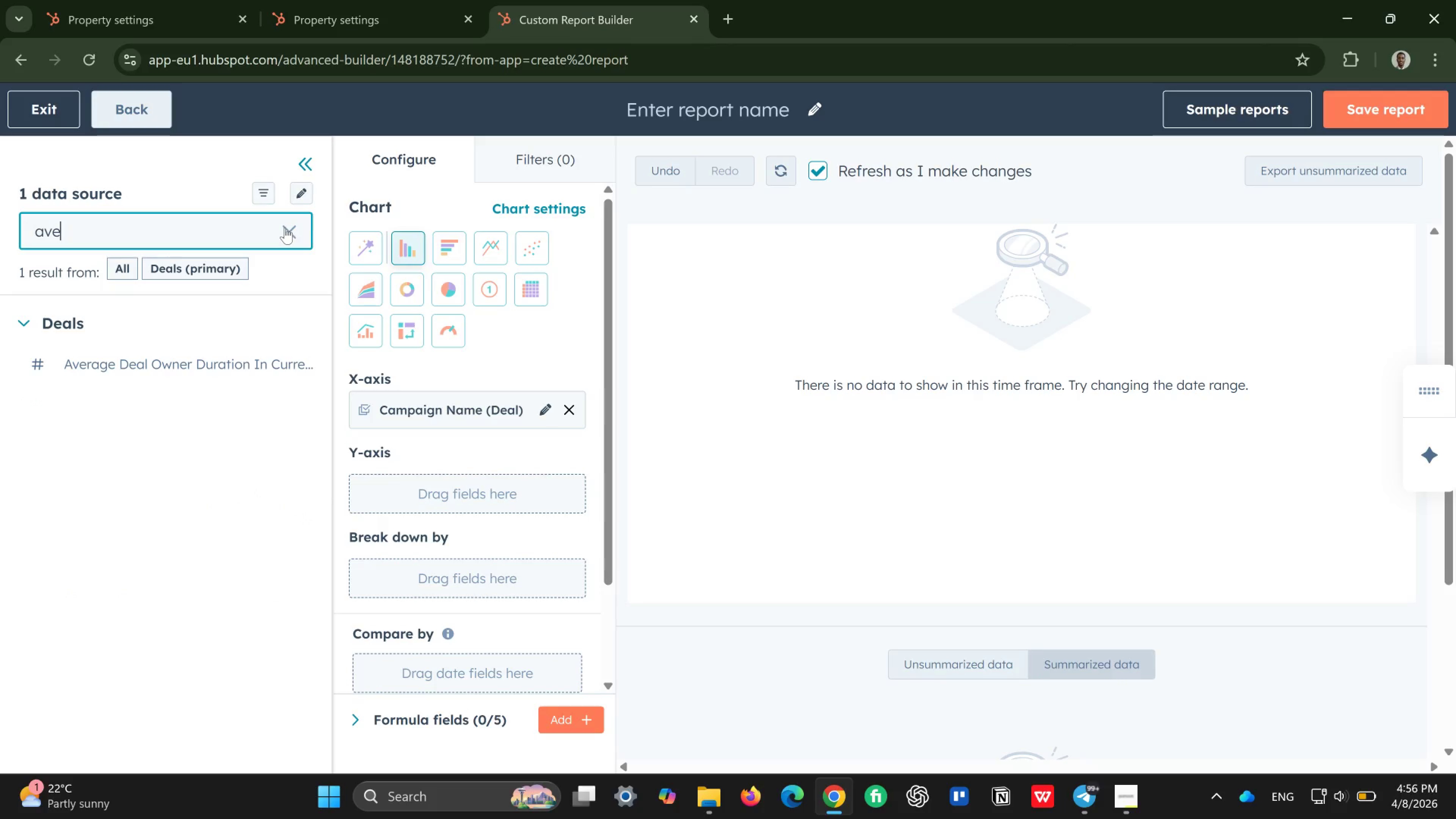 
type(rage of net ROI %)
 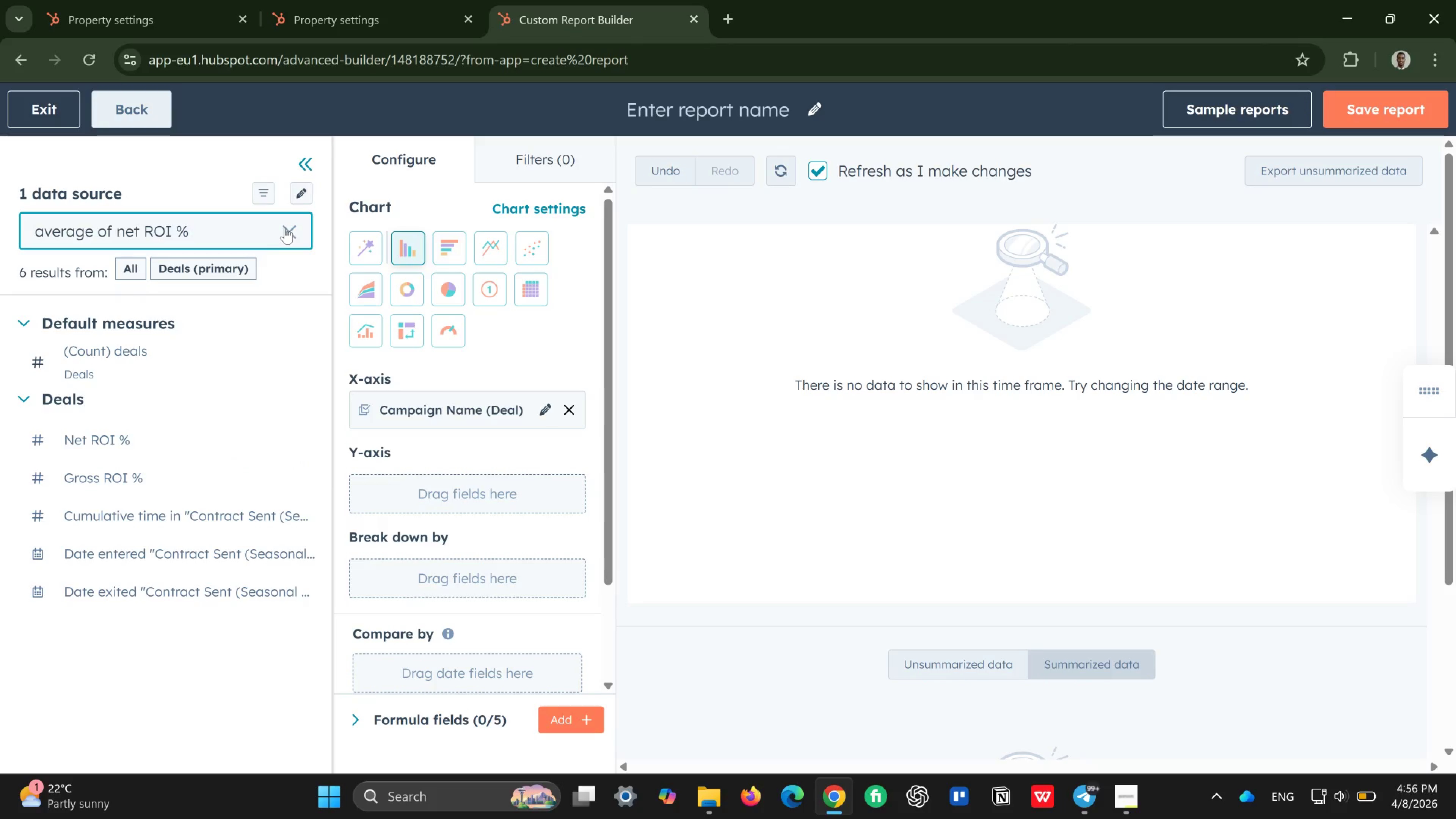 
wait(8.3)
 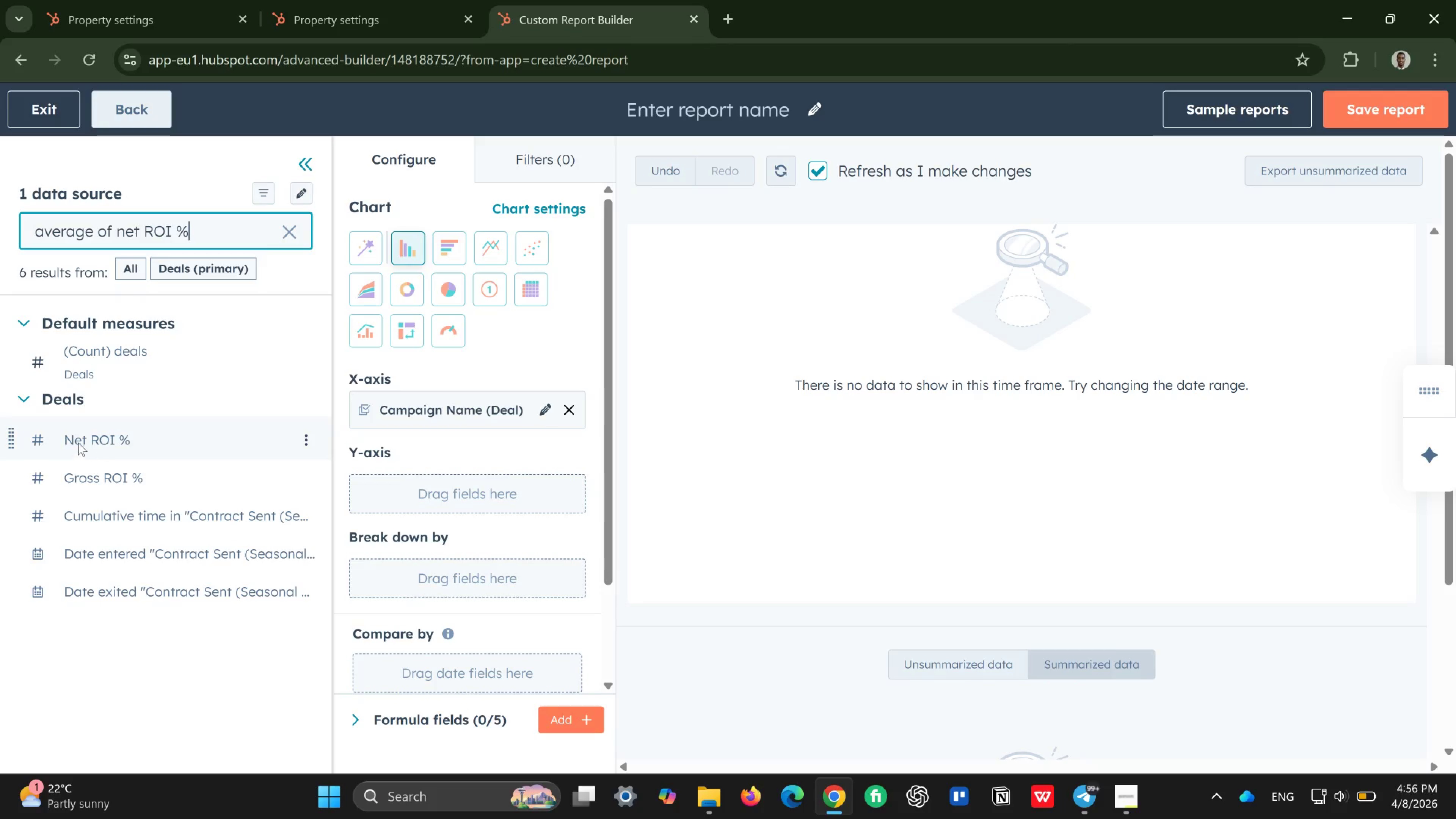 
left_click_drag(start_coordinate=[10, 436], to_coordinate=[355, 488])
 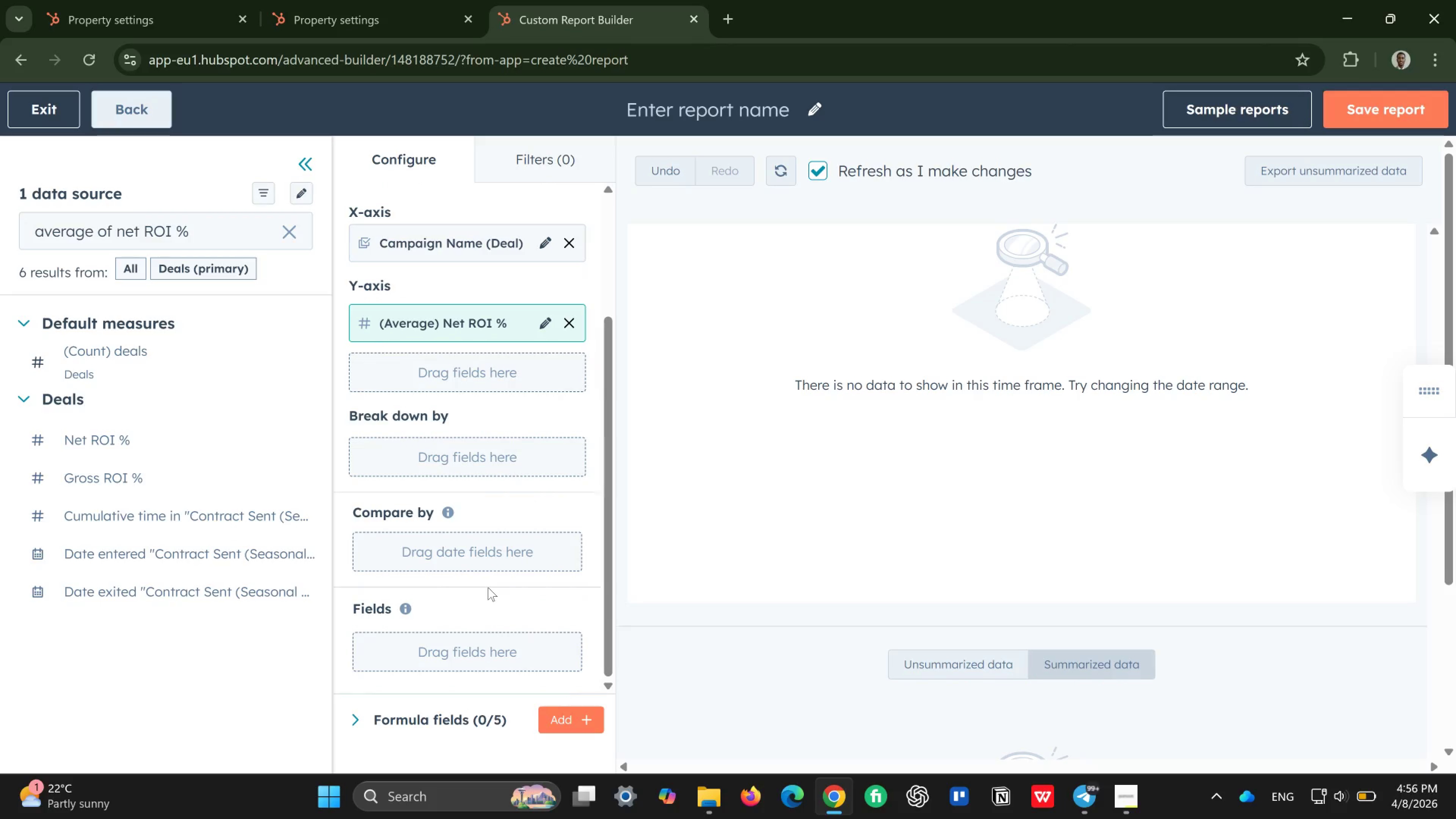 
wait(22.91)
 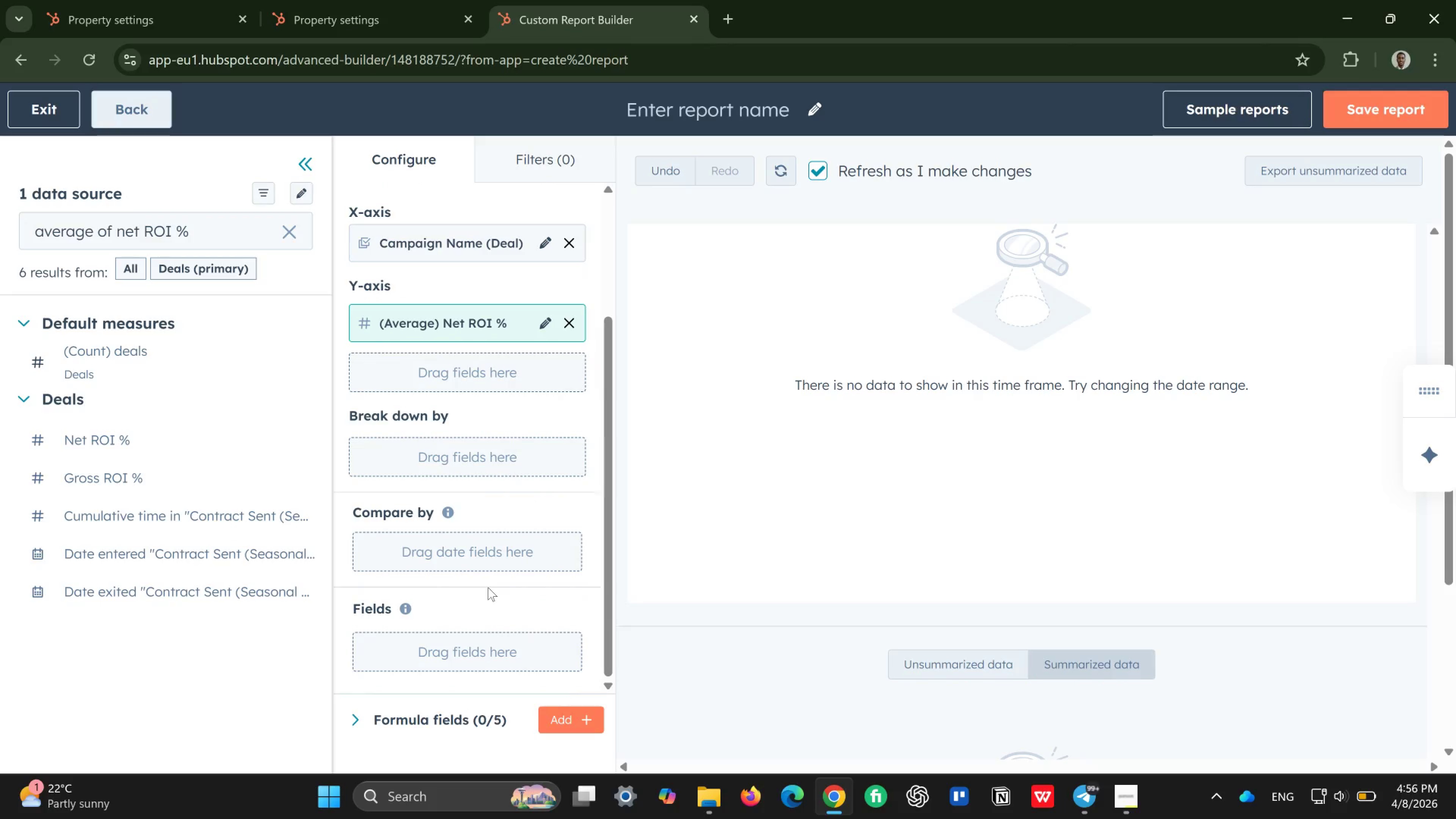 
left_click([537, 150])
 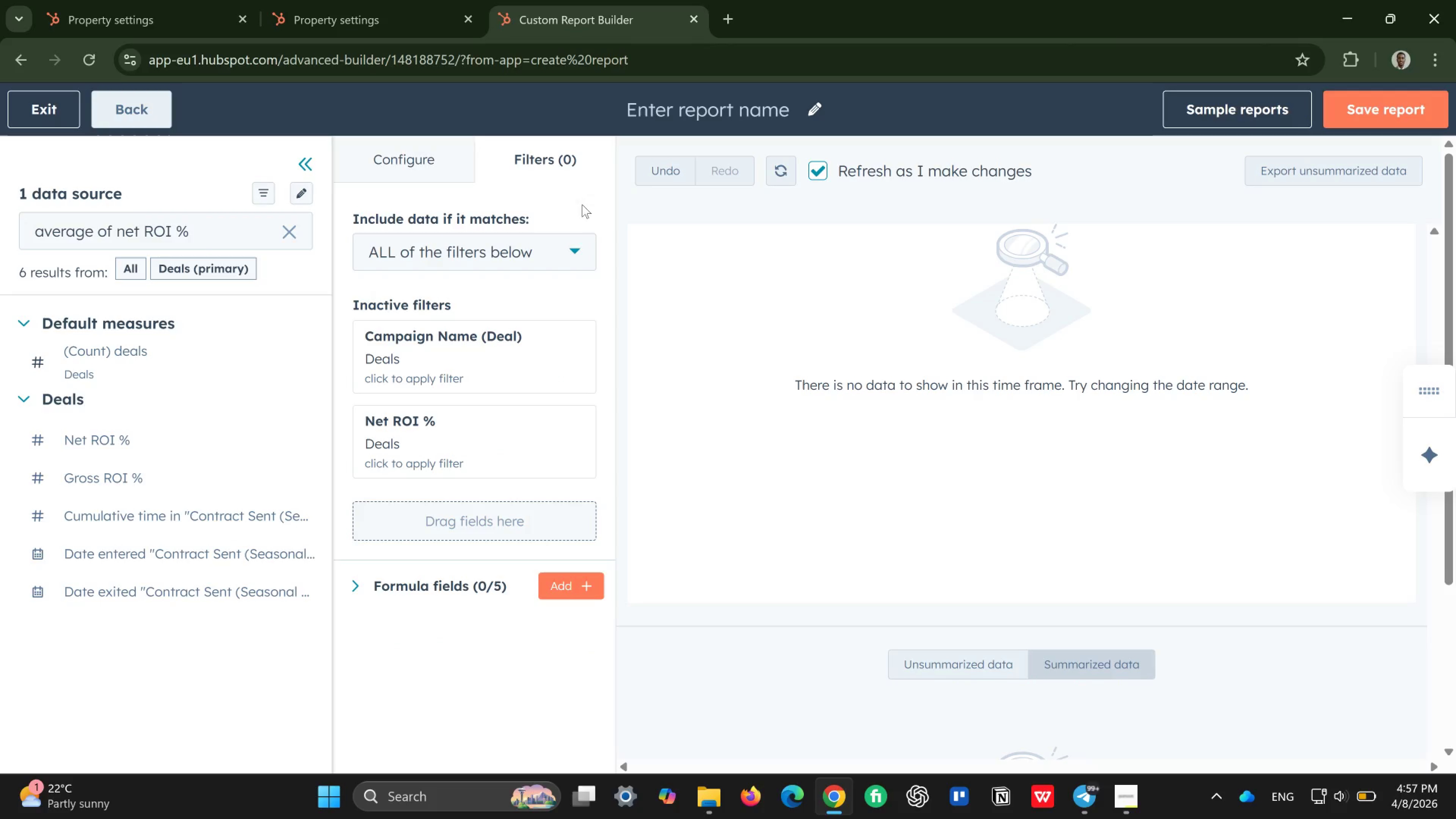 
wait(6.03)
 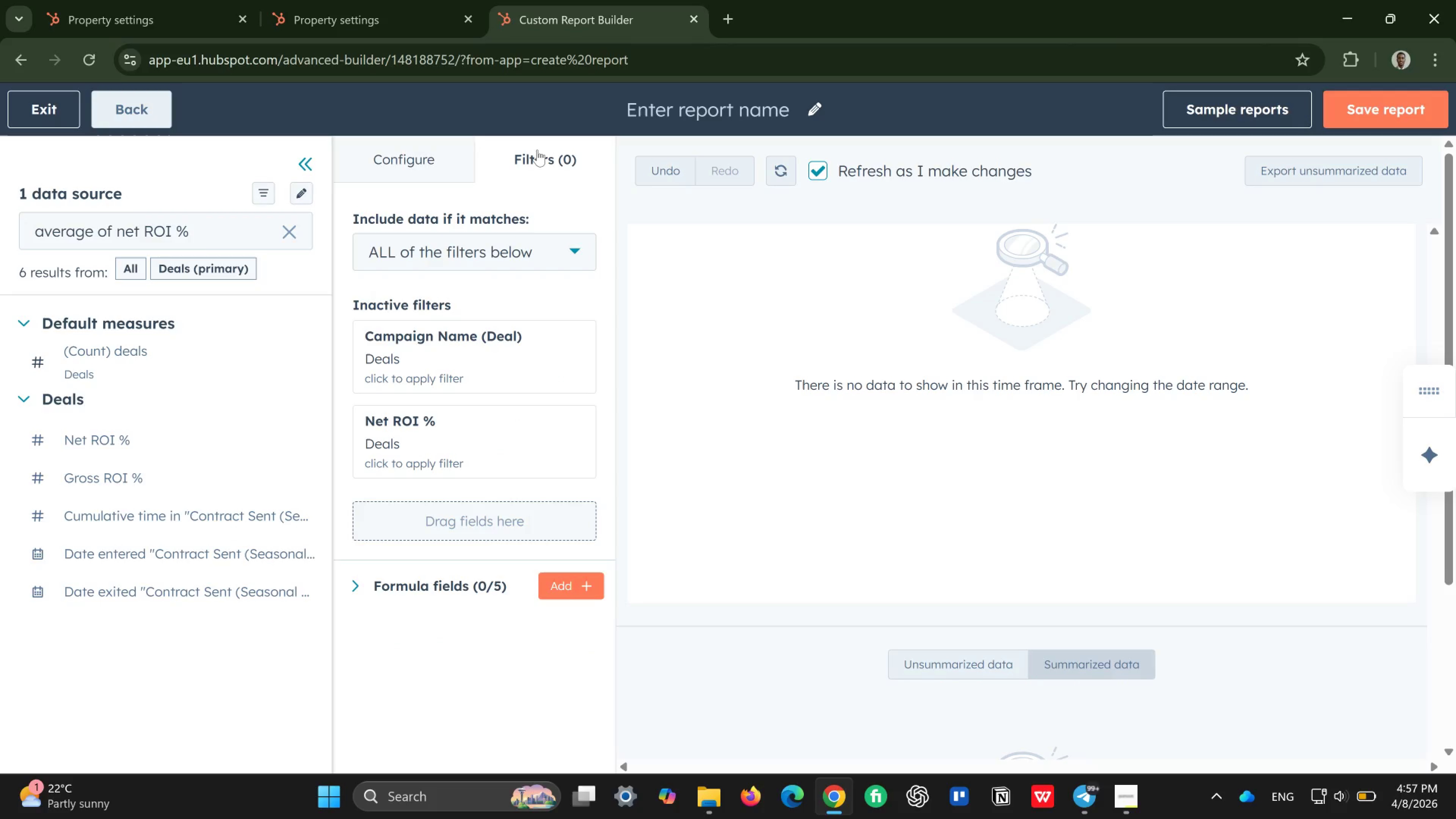 
left_click([500, 247])
 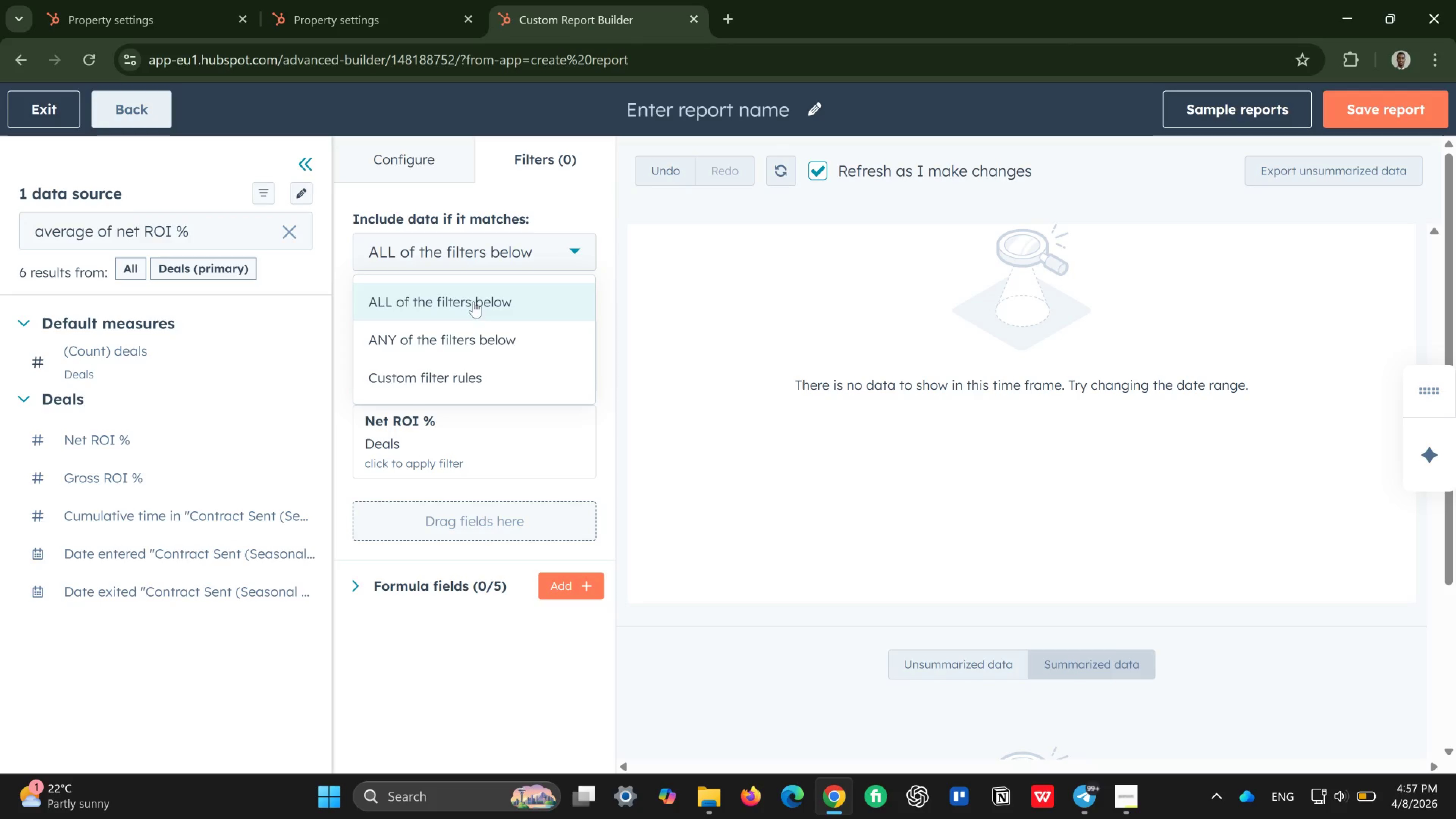 
wait(5.98)
 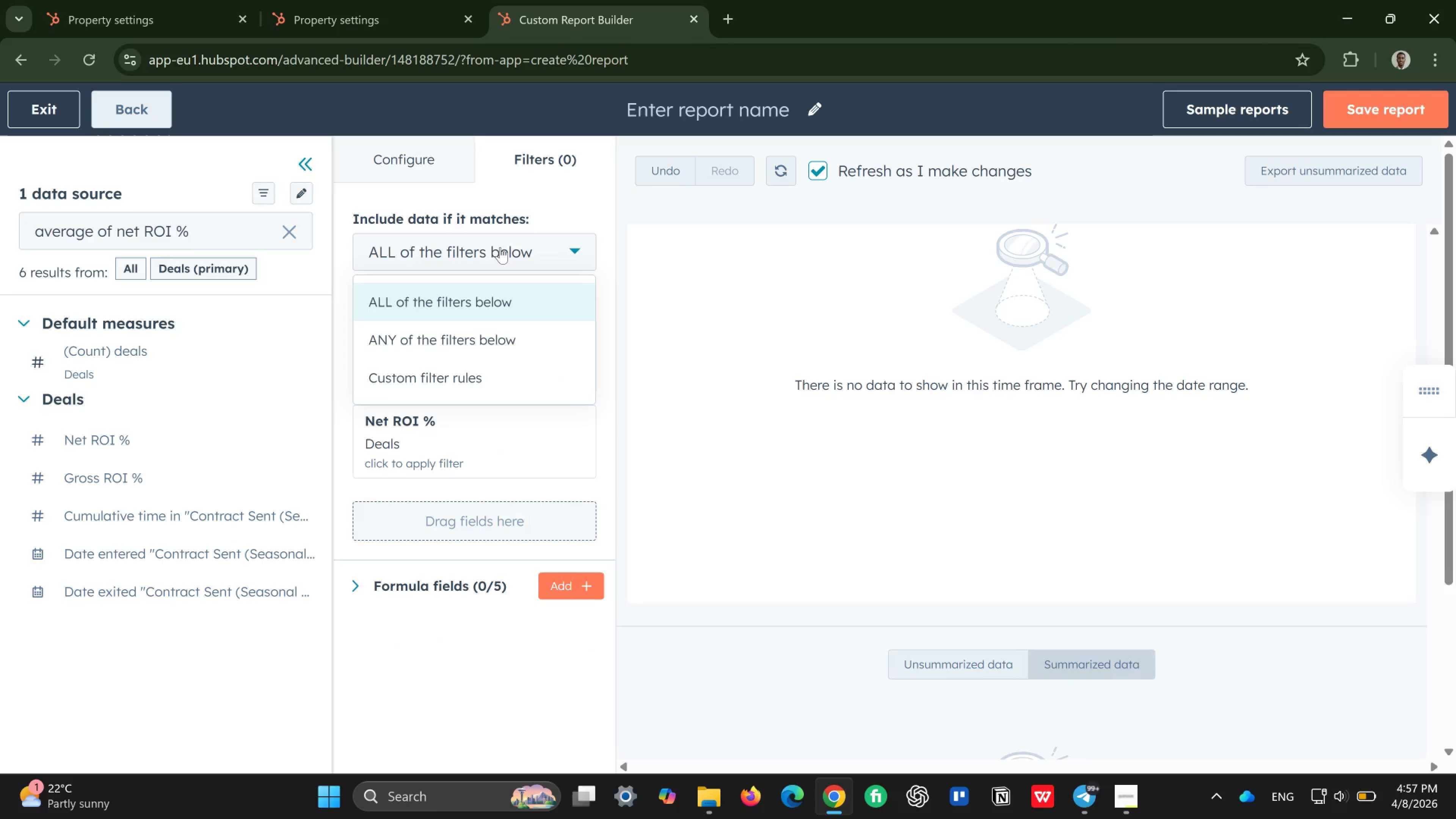 
left_click([493, 250])
 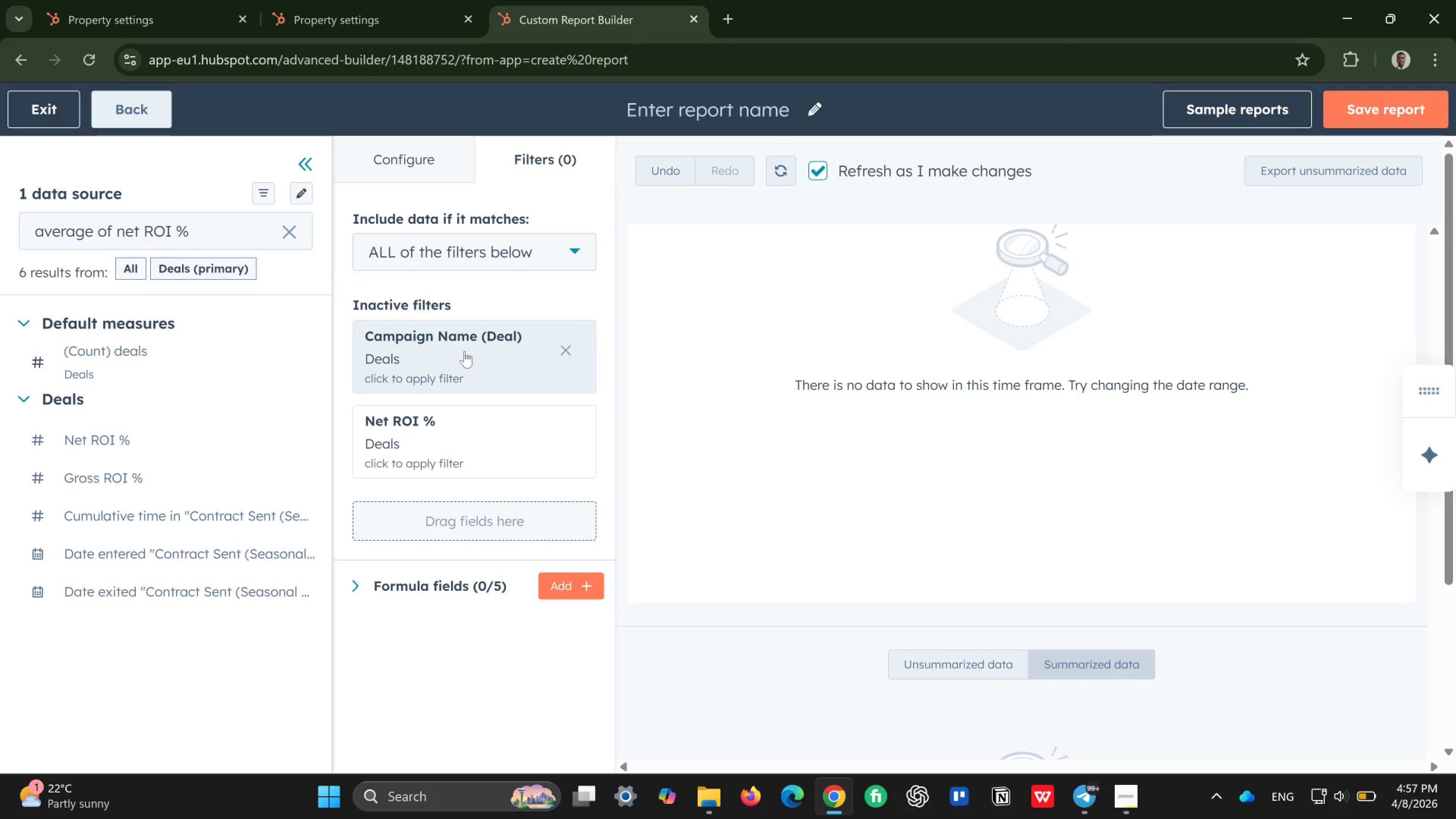 
wait(5.35)
 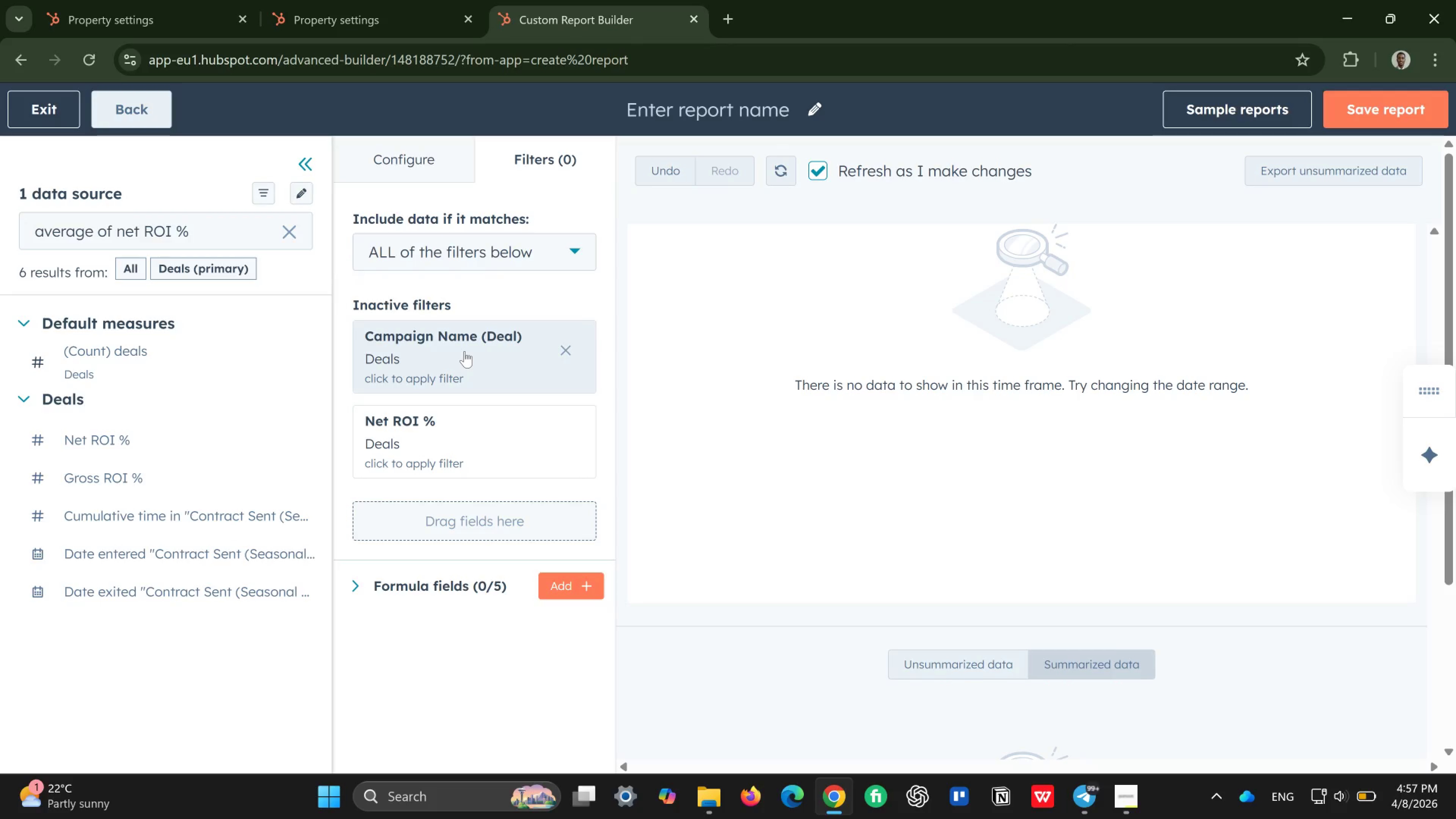 
left_click([482, 356])
 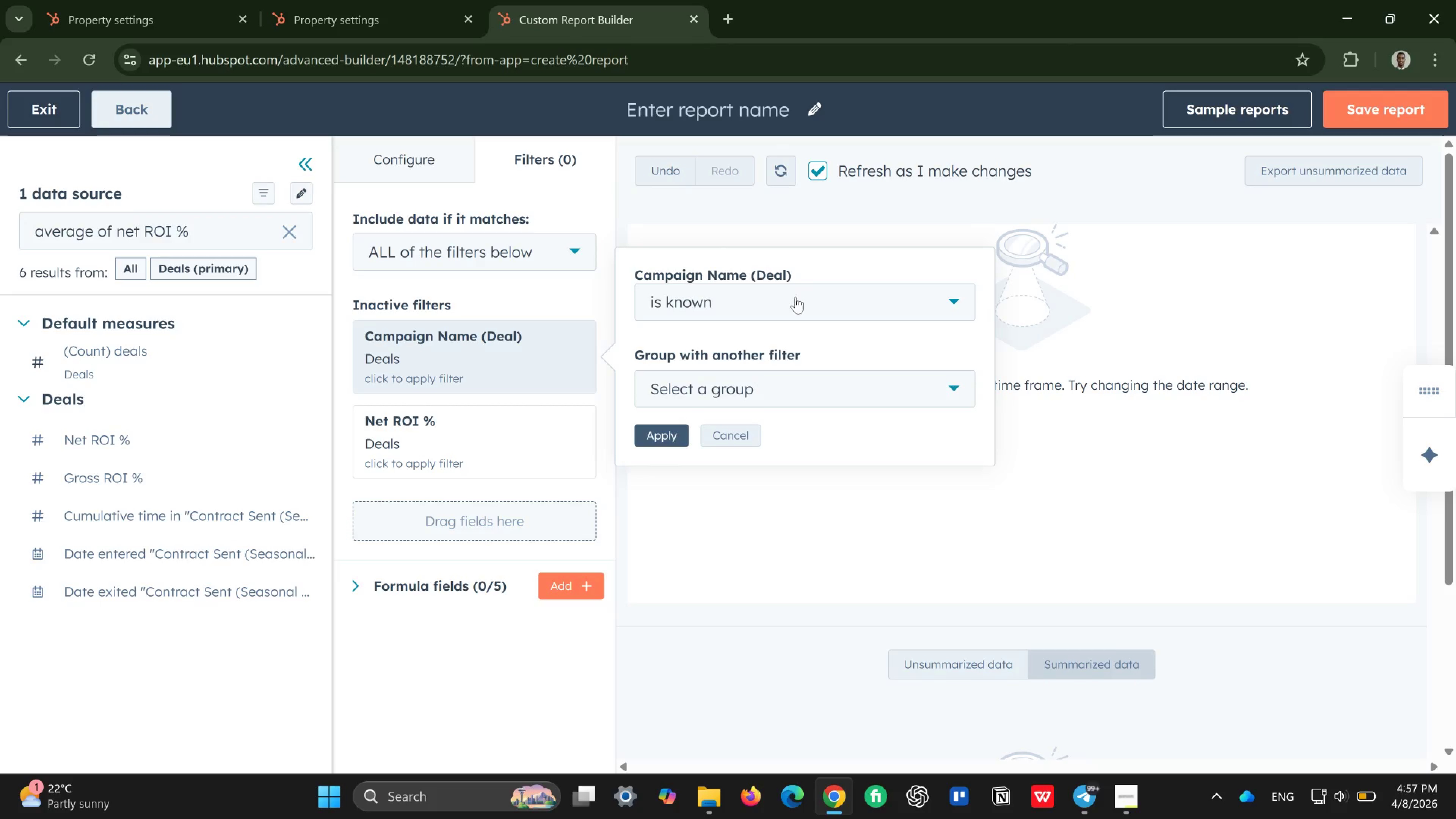 
wait(9.75)
 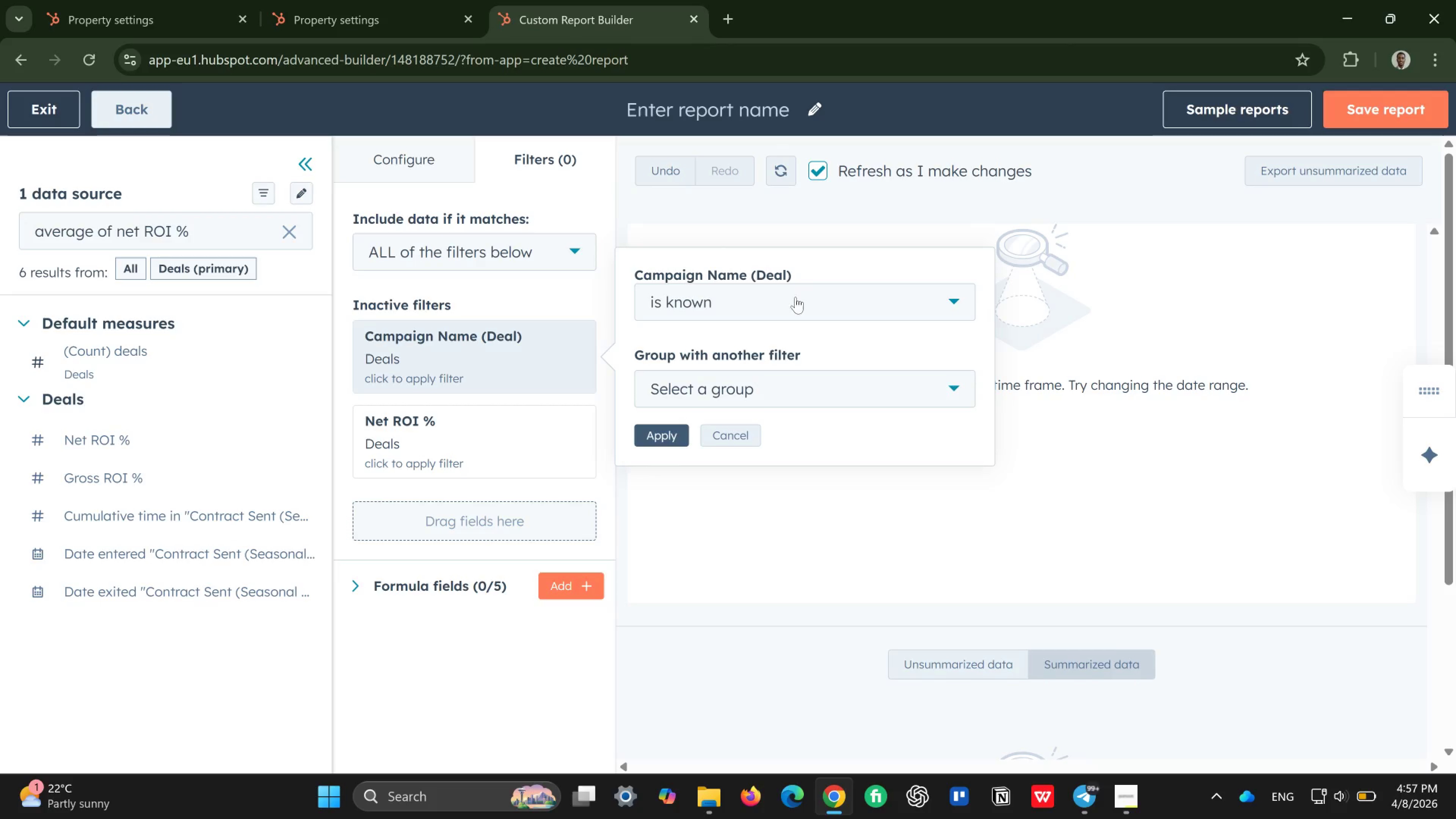 
left_click([508, 509])
 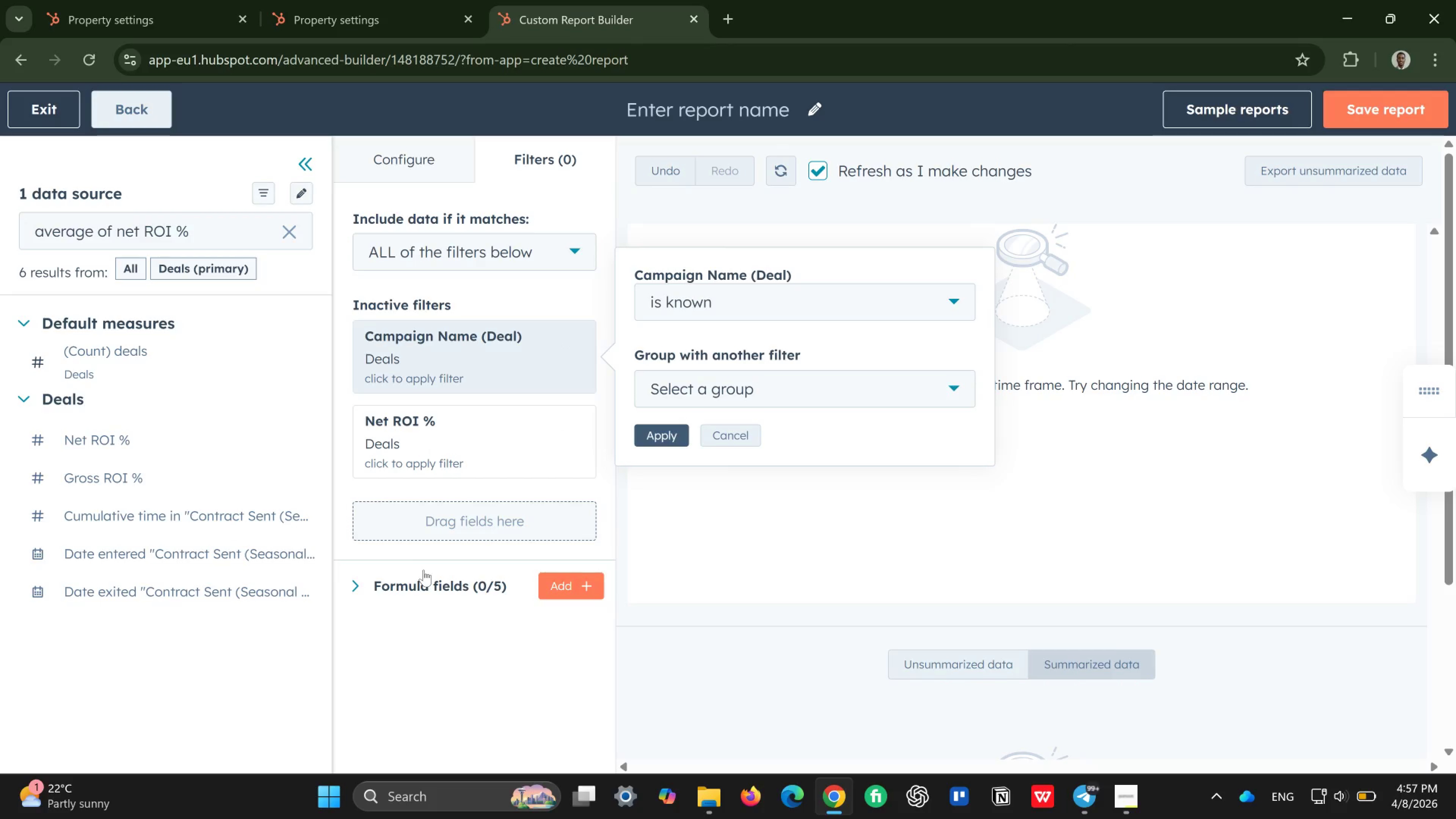 
wait(5.17)
 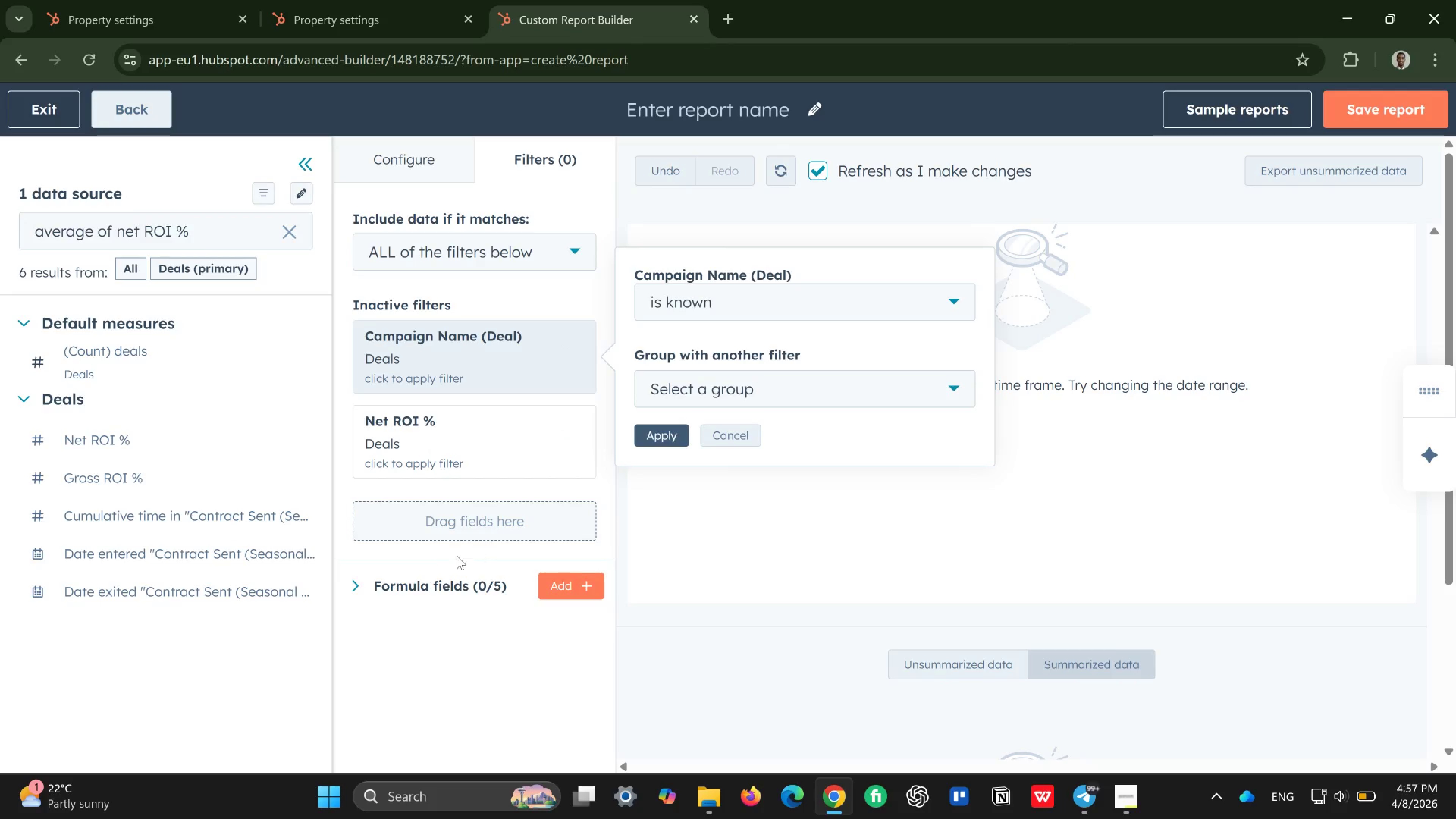 
left_click([565, 589])
 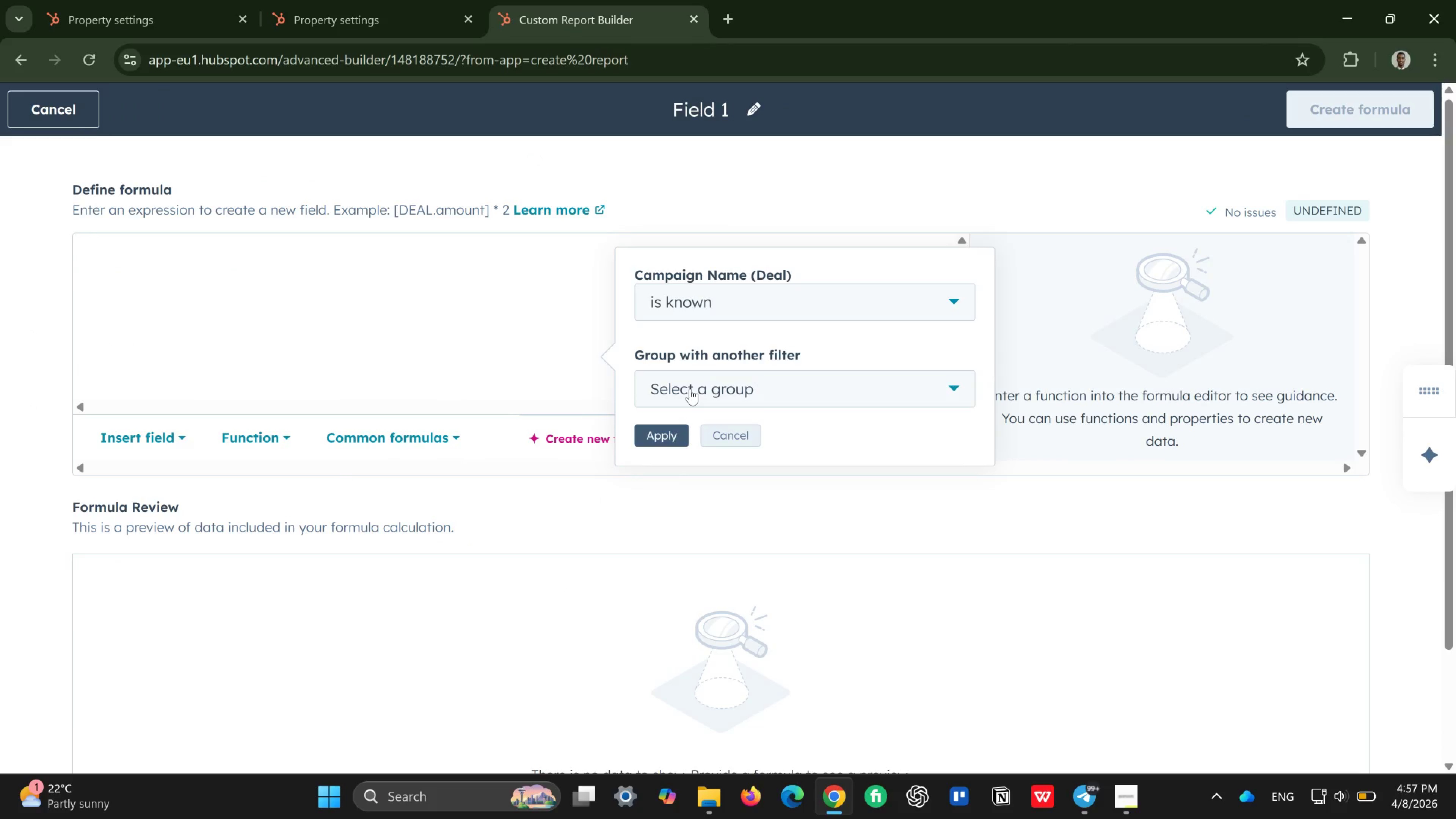 
left_click([668, 440])
 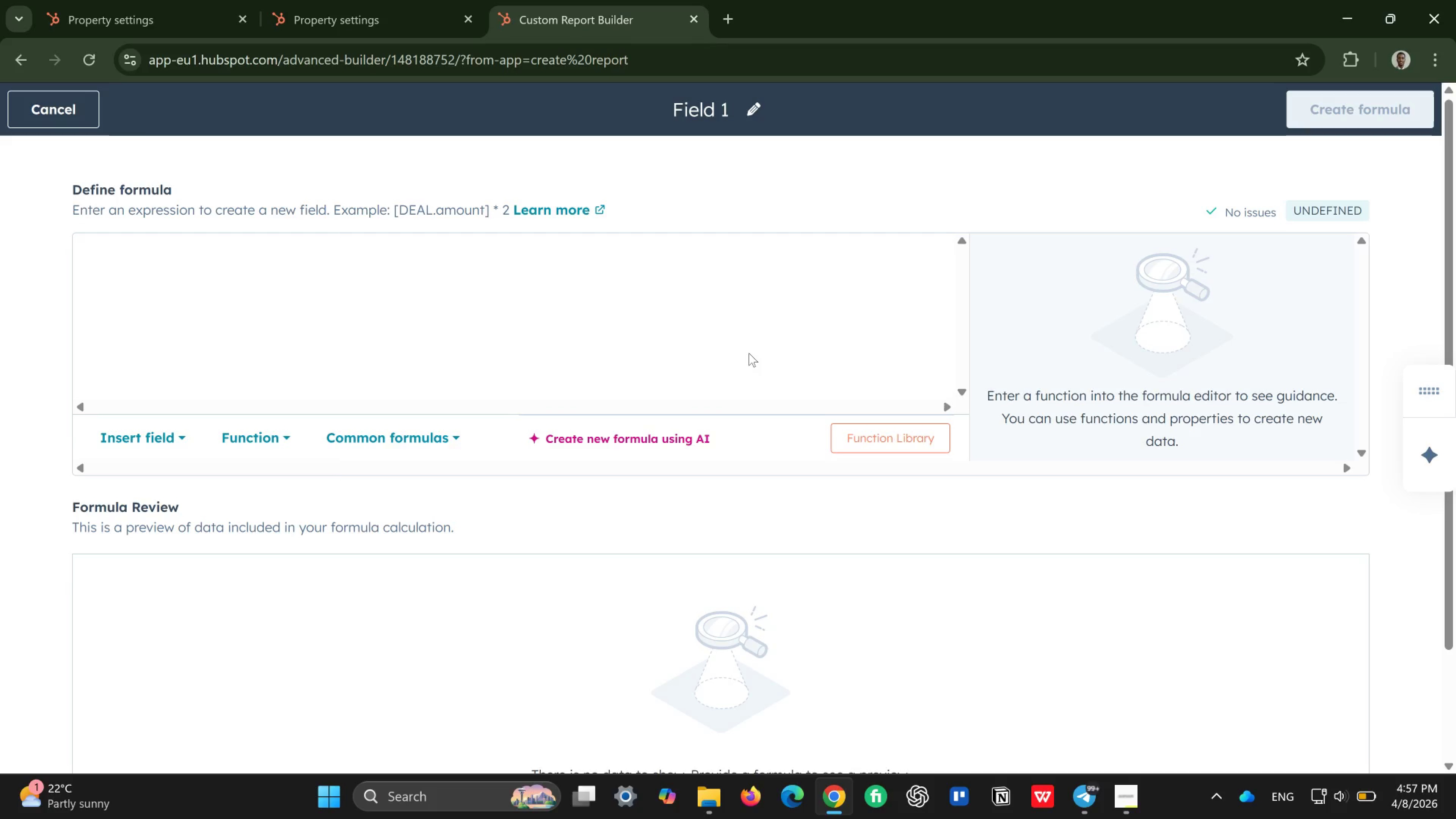 
wait(5.93)
 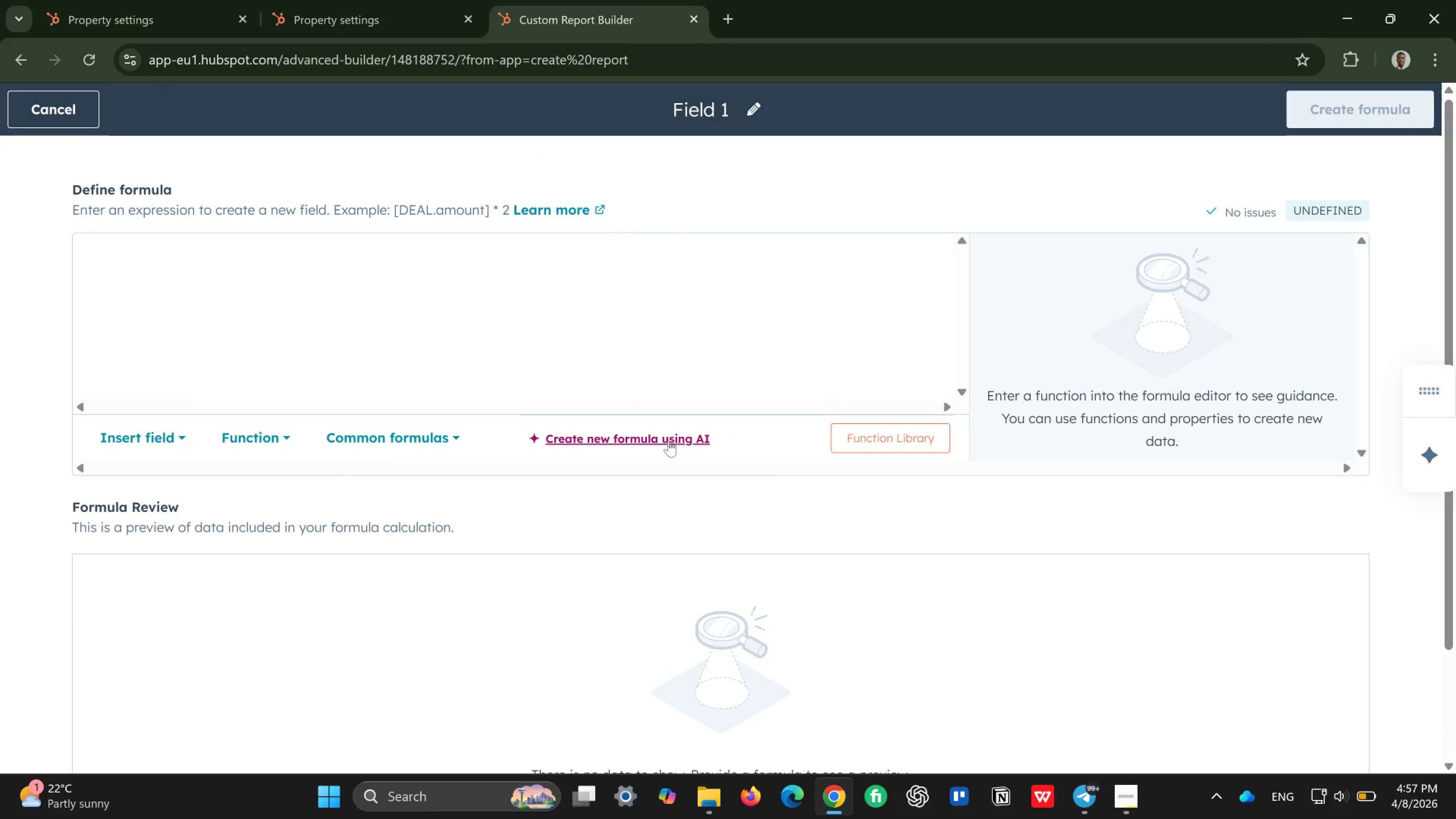 
left_click([617, 356])
 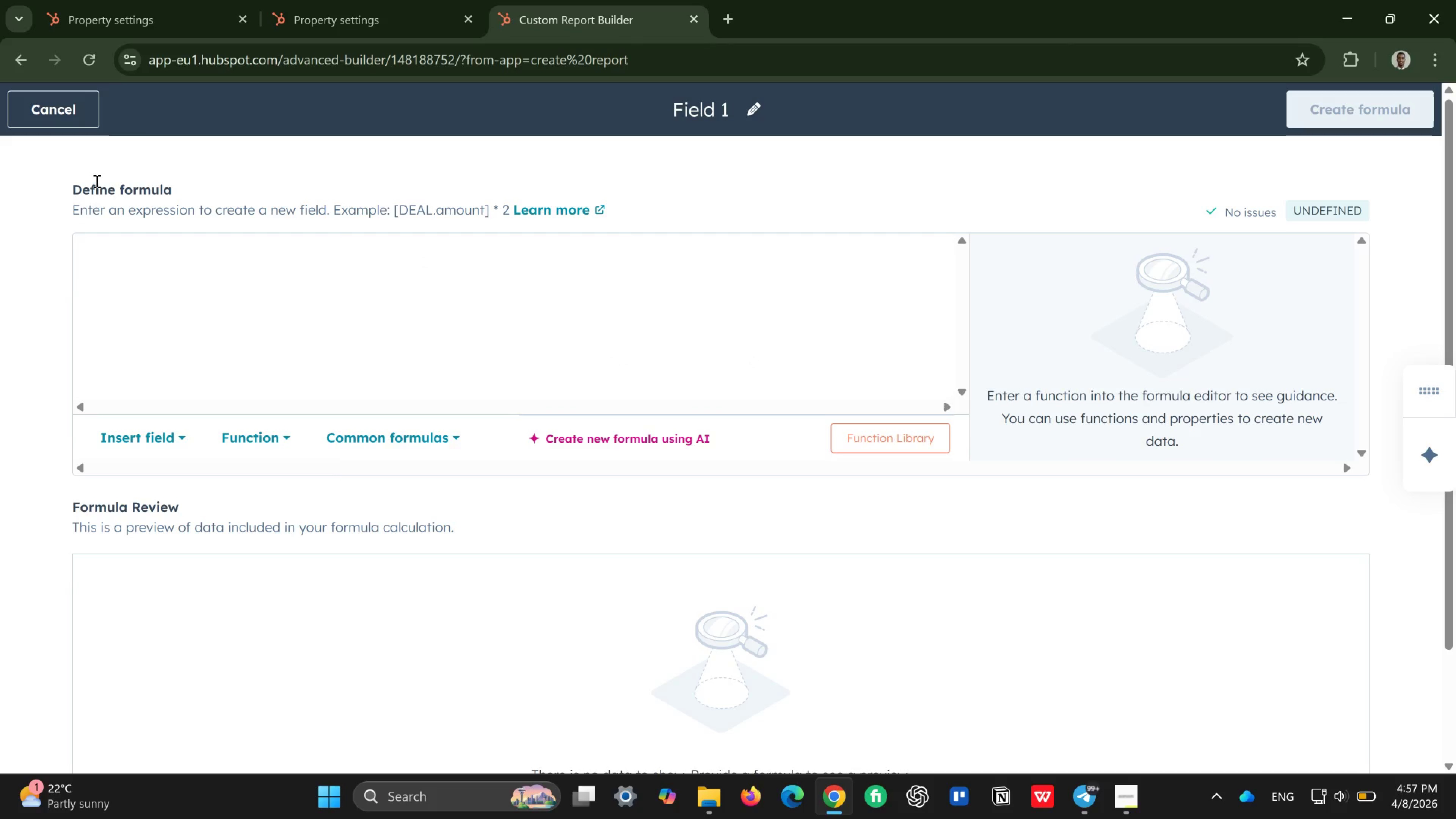 
wait(5.28)
 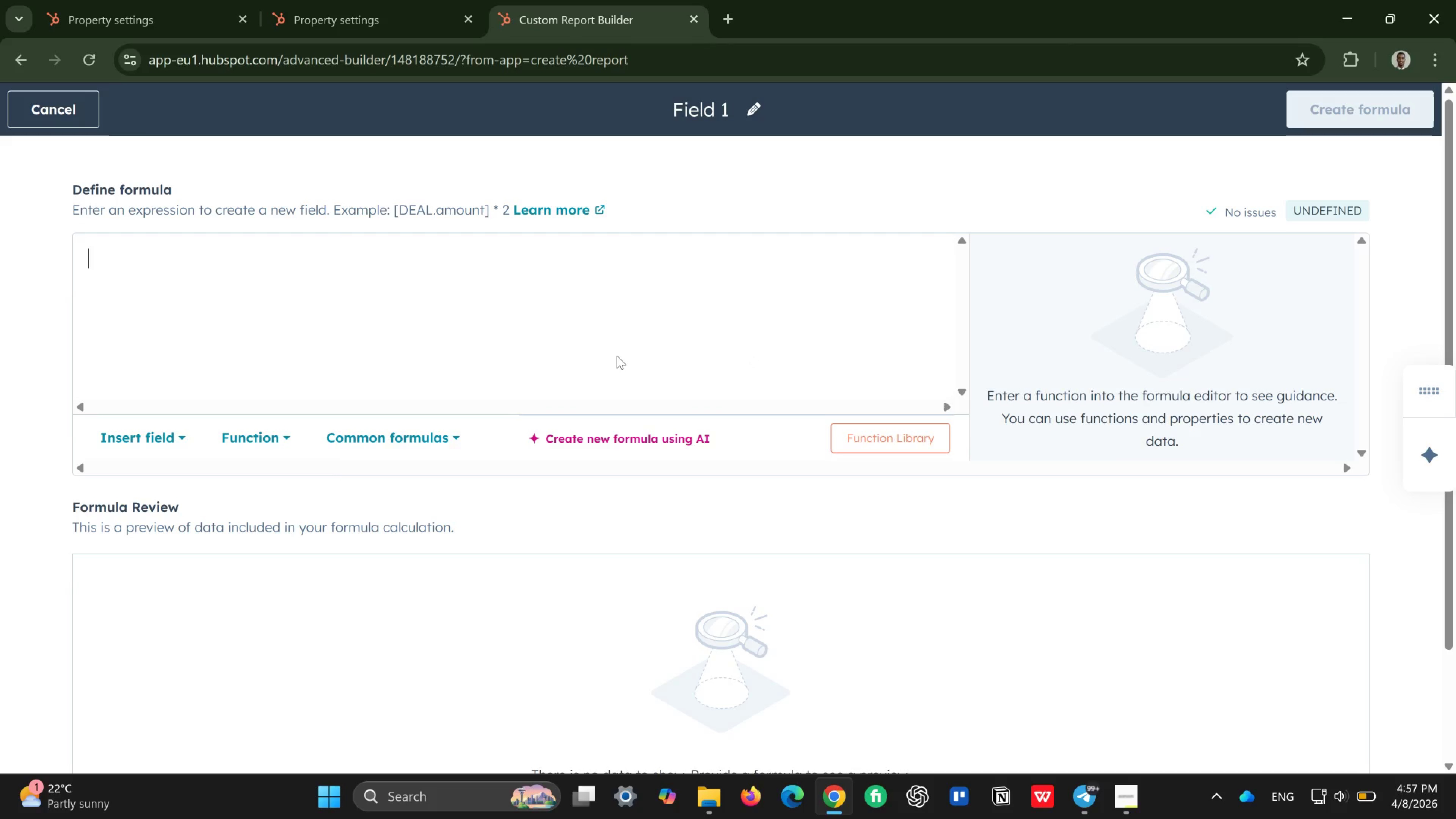 
left_click([55, 96])
 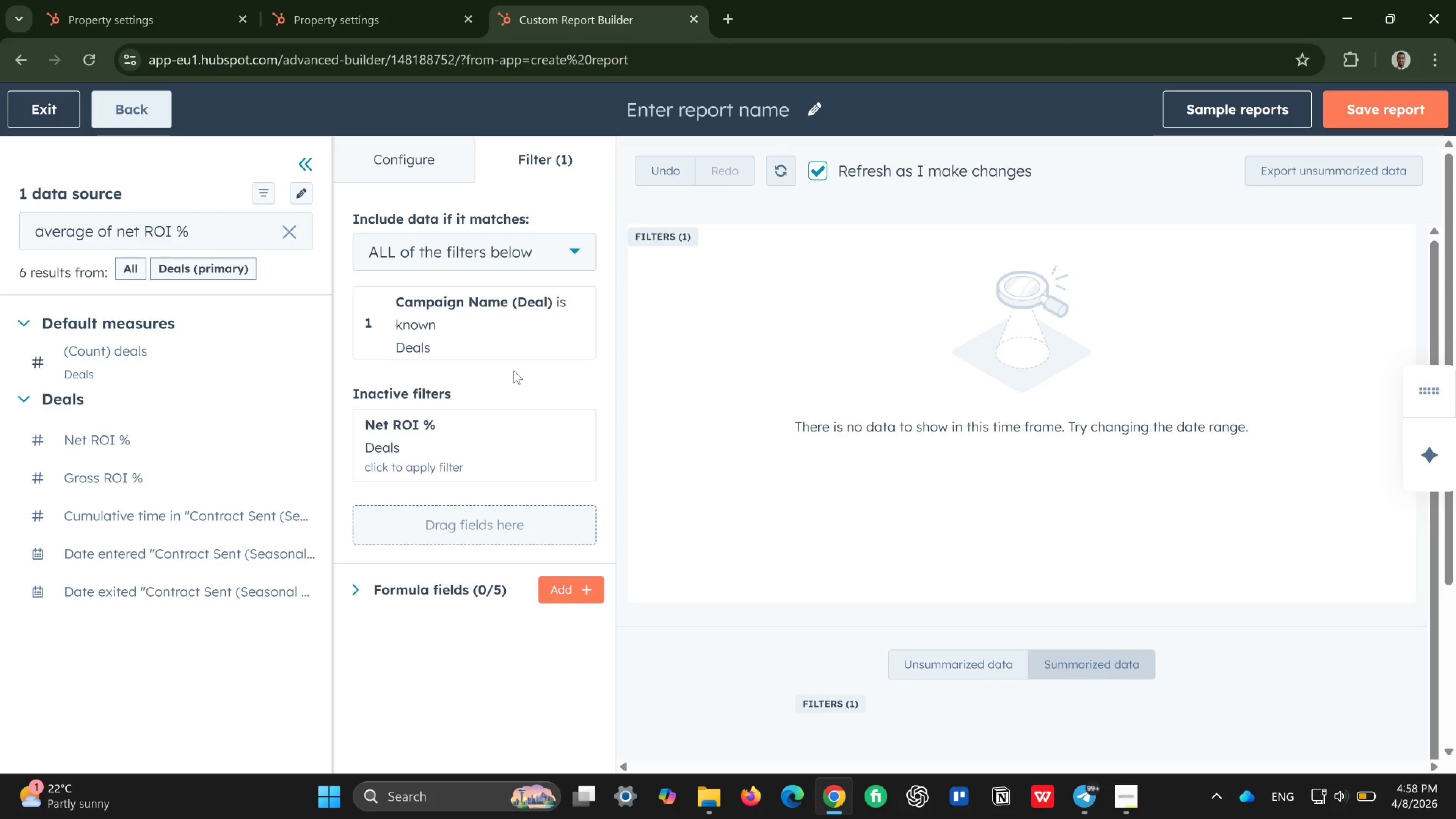 
wait(13.17)
 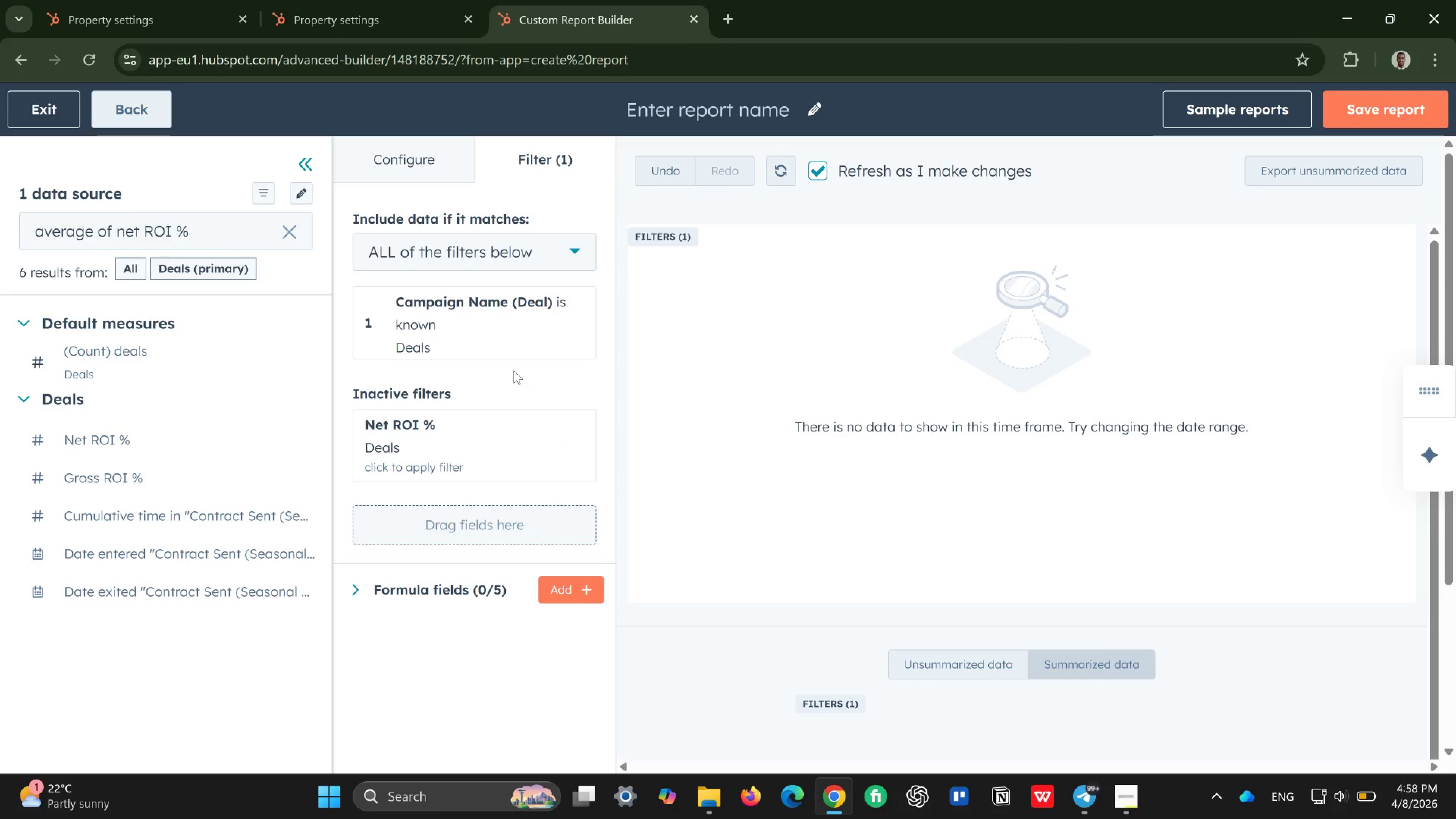 
left_click([736, 103])
 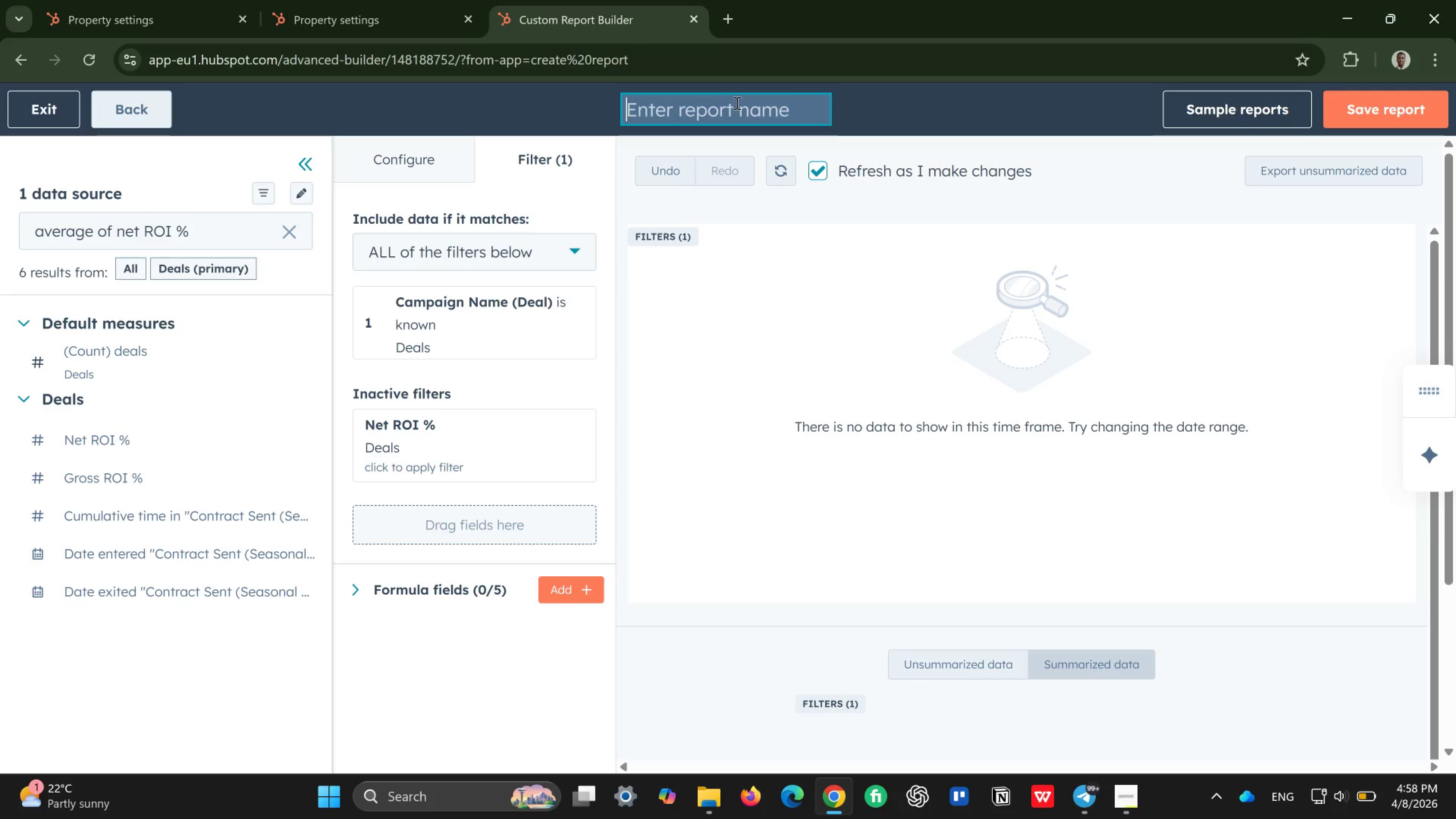 
wait(9.01)
 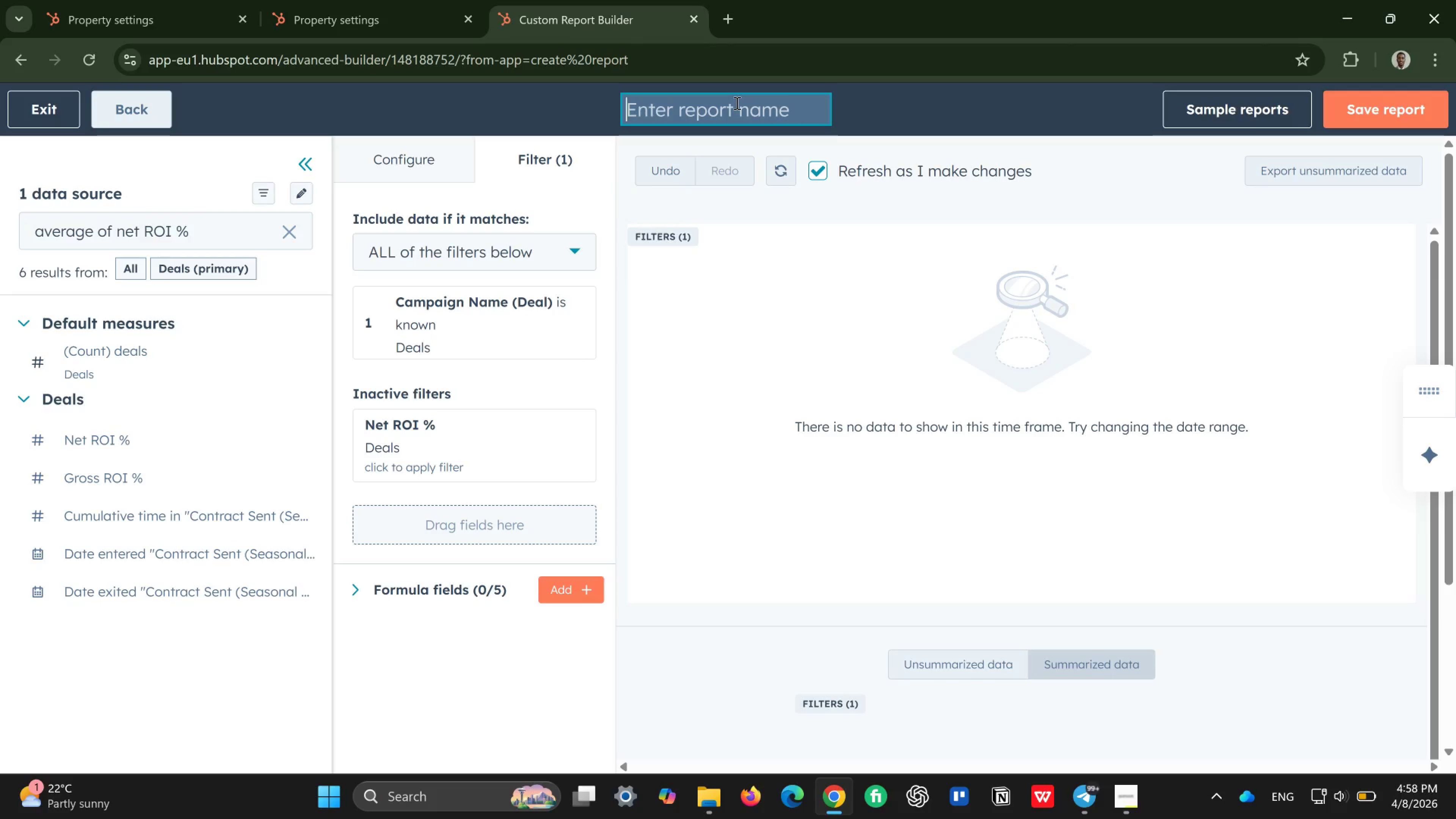 
type(Report 1 - ROI by campaign)
 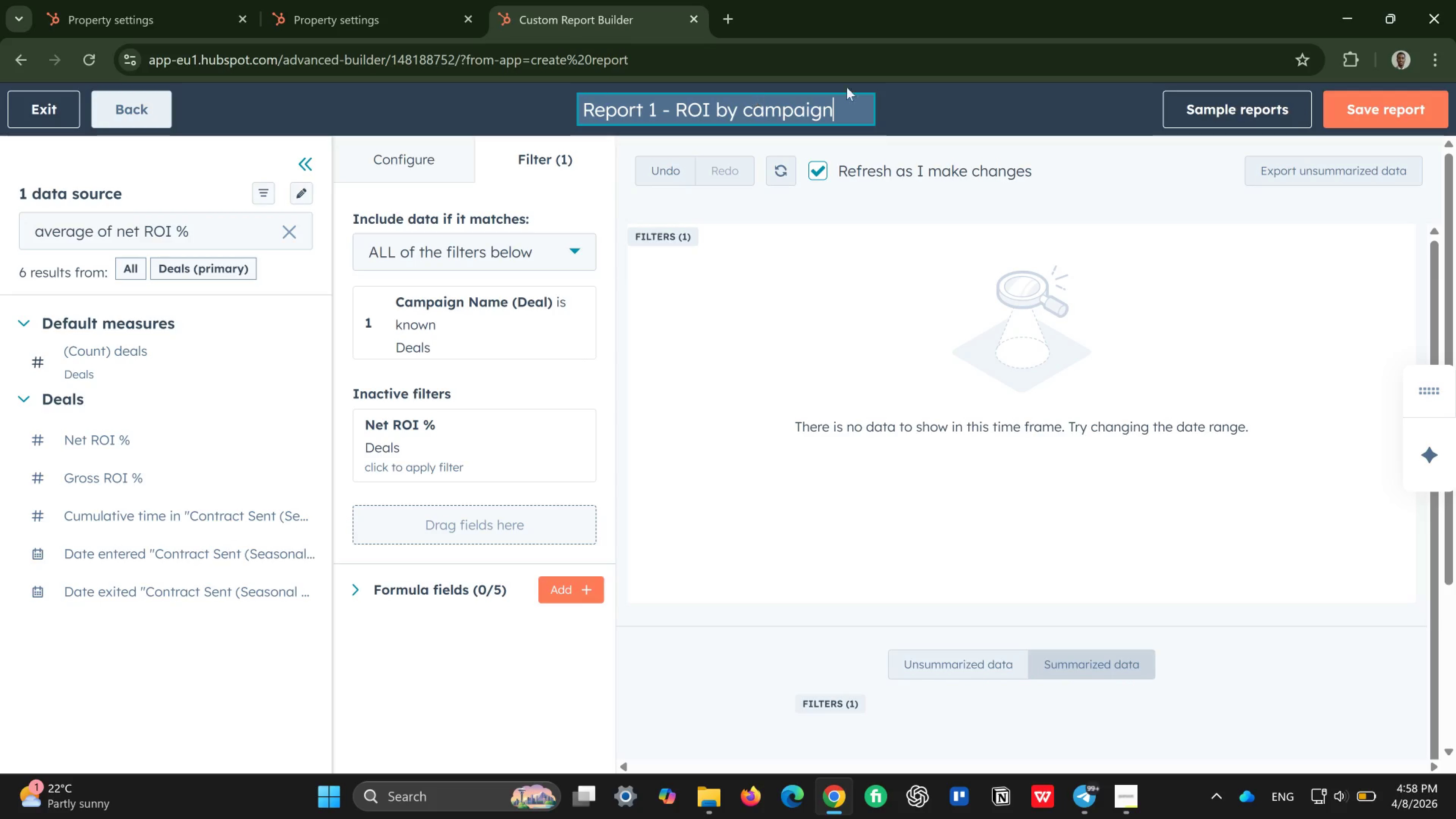 
left_click([943, 87])
 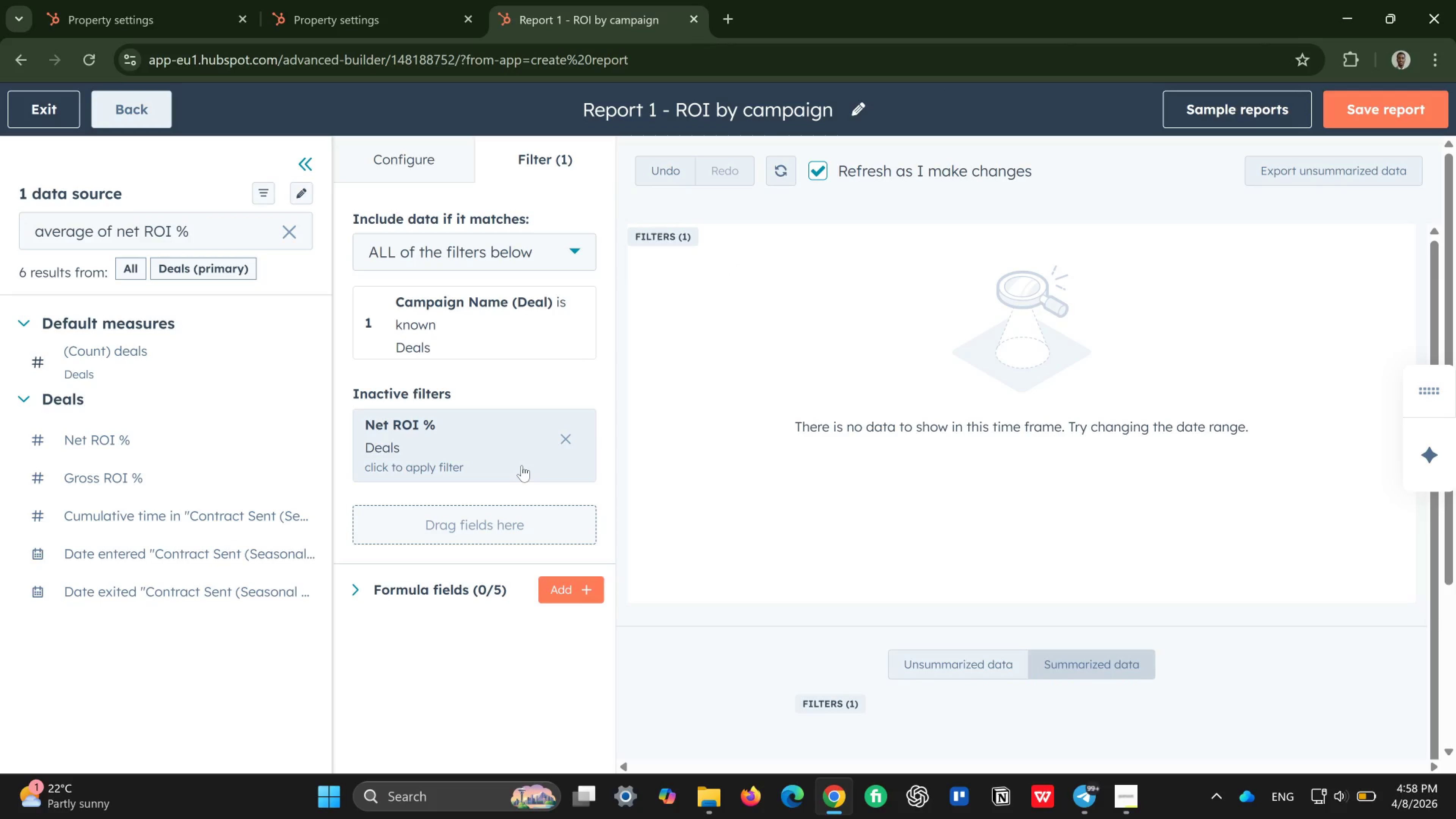 
wait(7.65)
 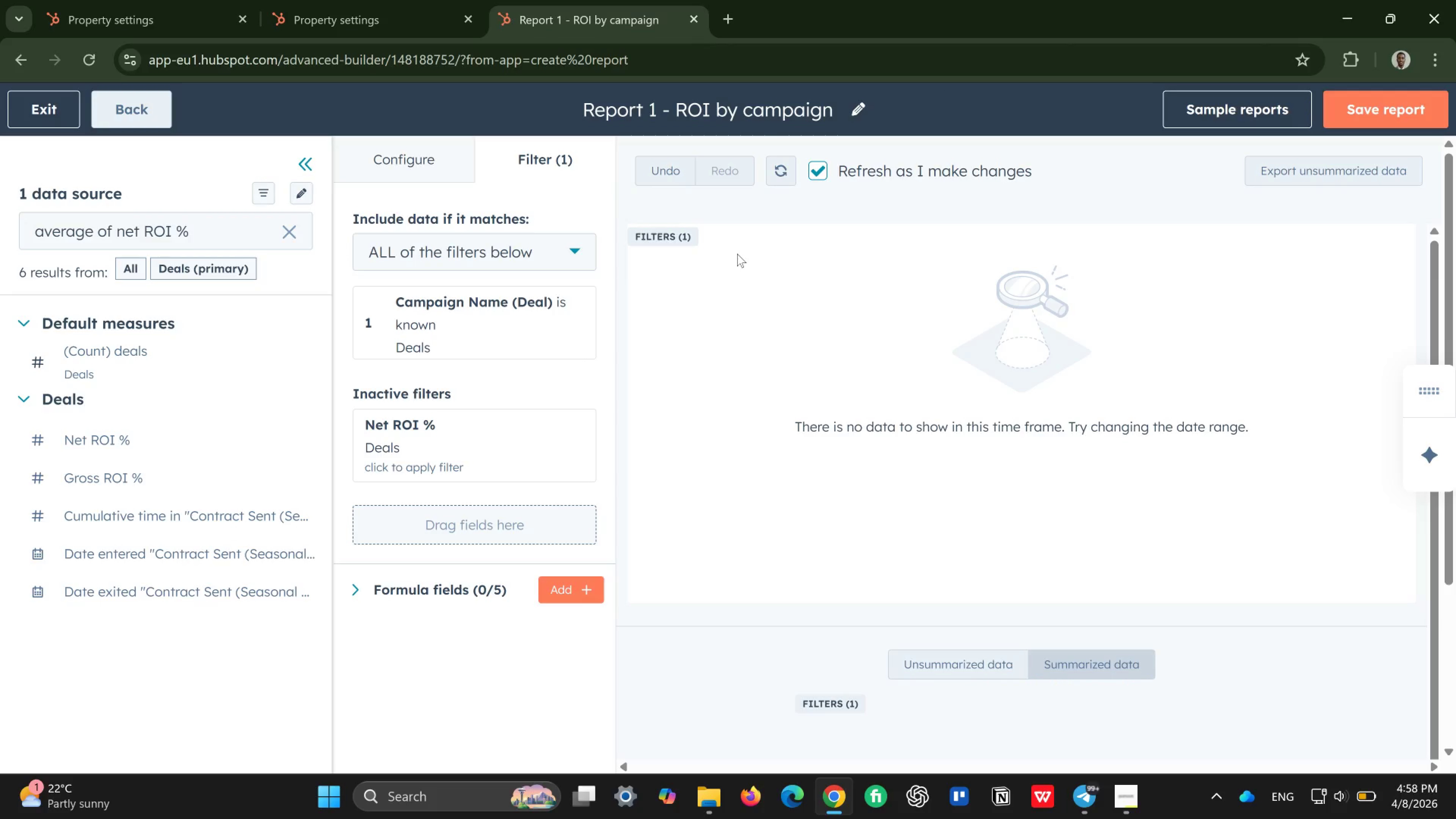 
left_click([496, 456])
 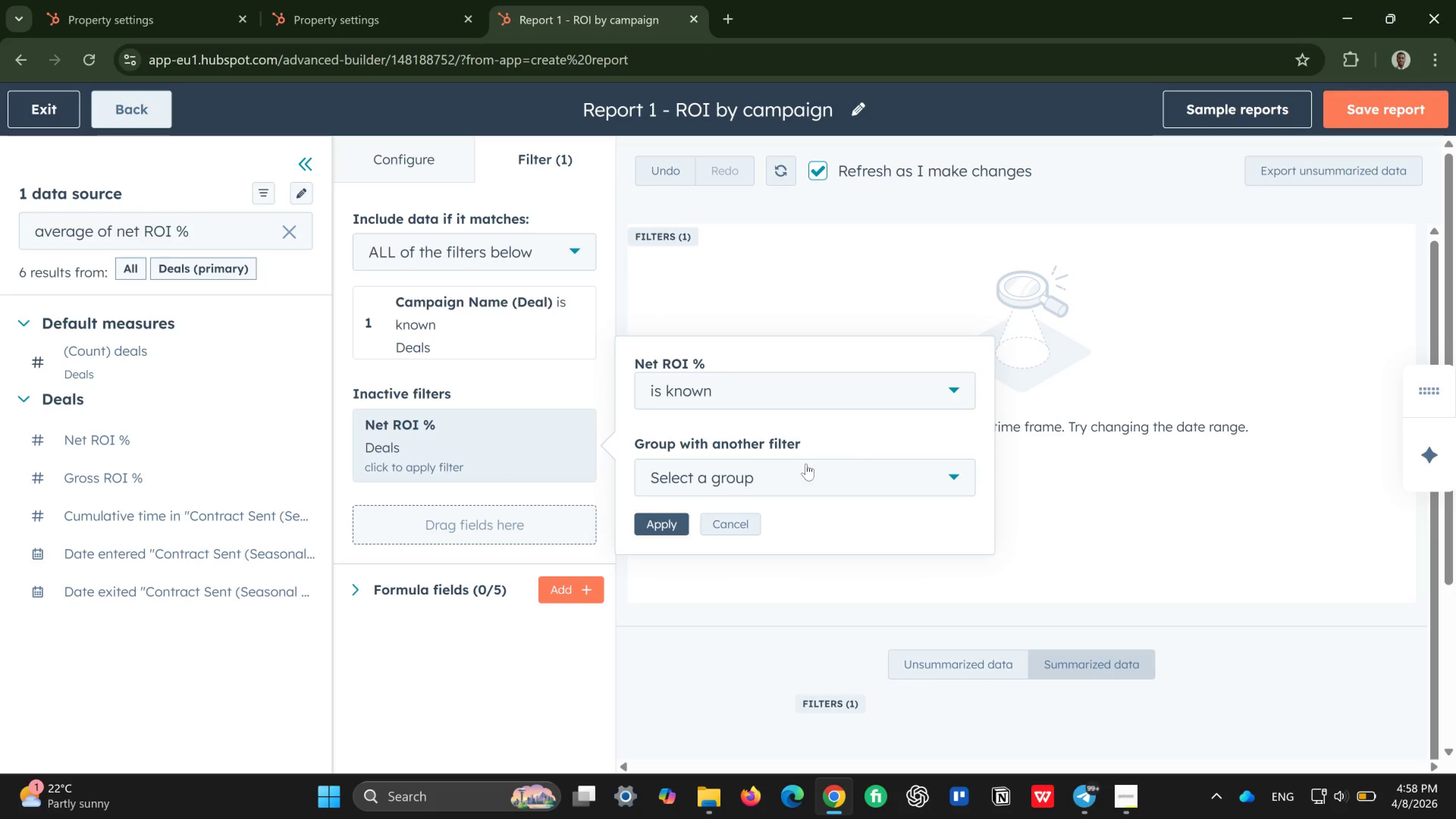 
left_click([832, 468])
 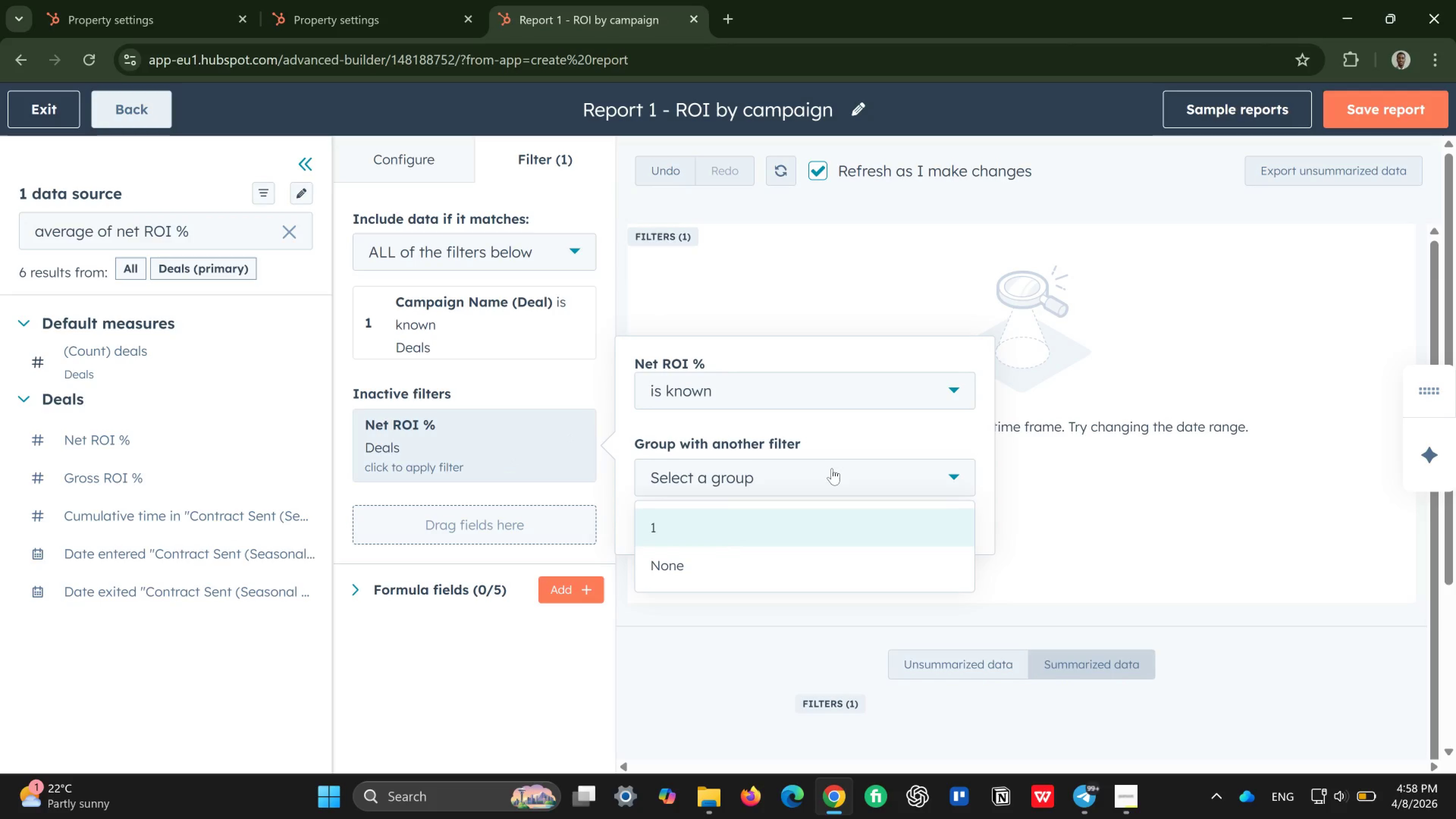 
left_click([832, 468])
 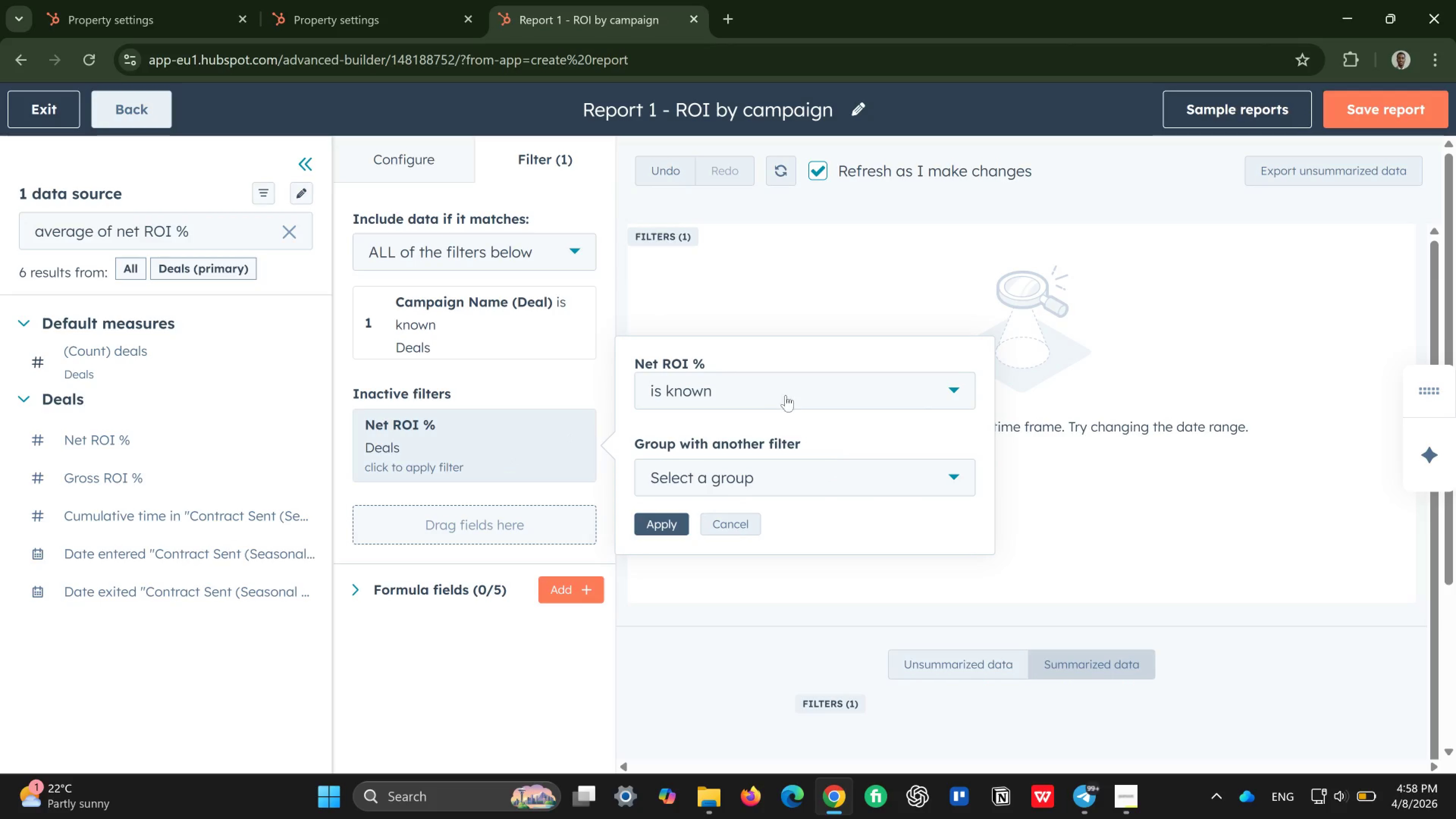 
left_click([801, 382])
 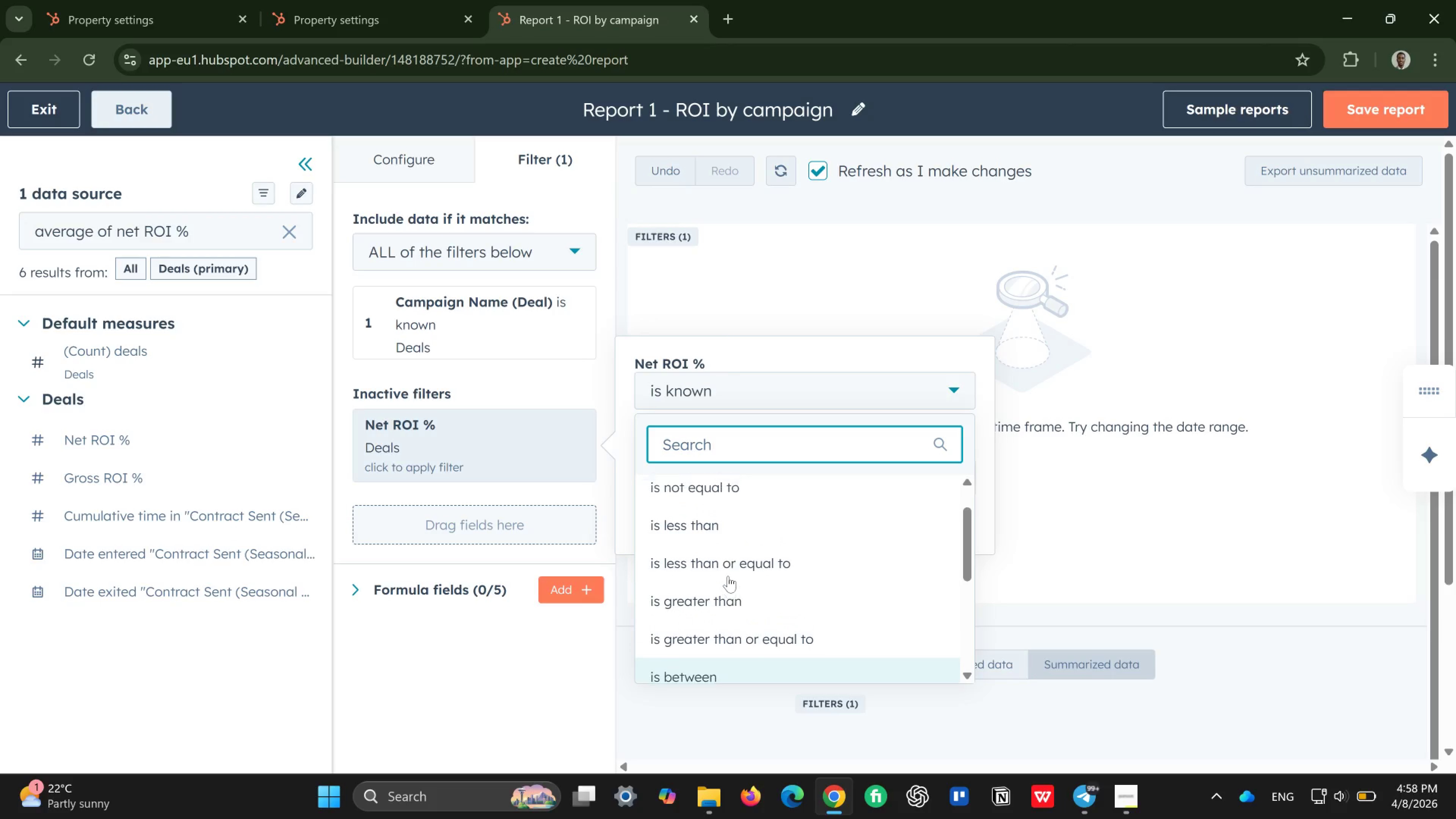 
wait(18.89)
 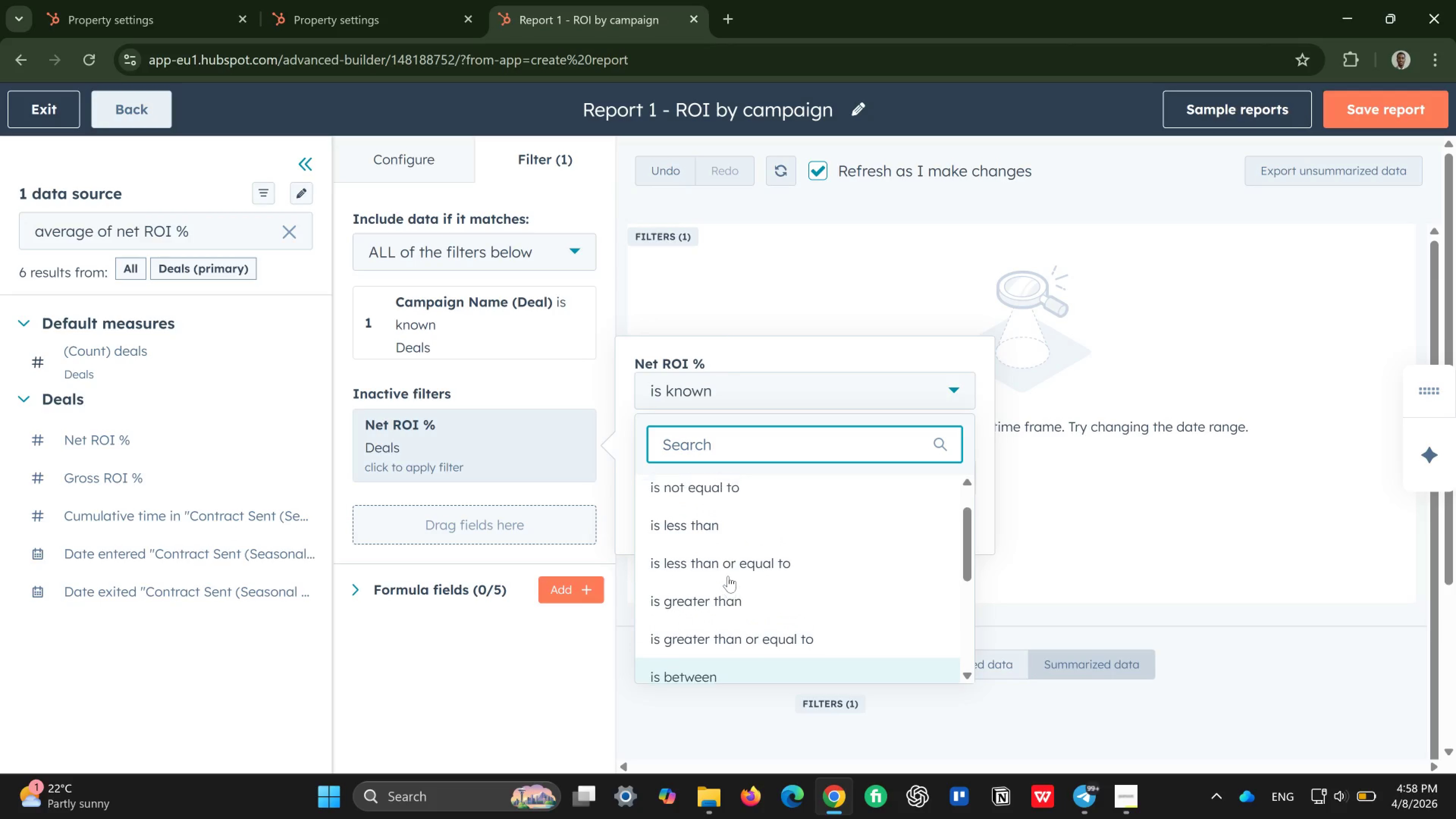 
left_click([823, 286])
 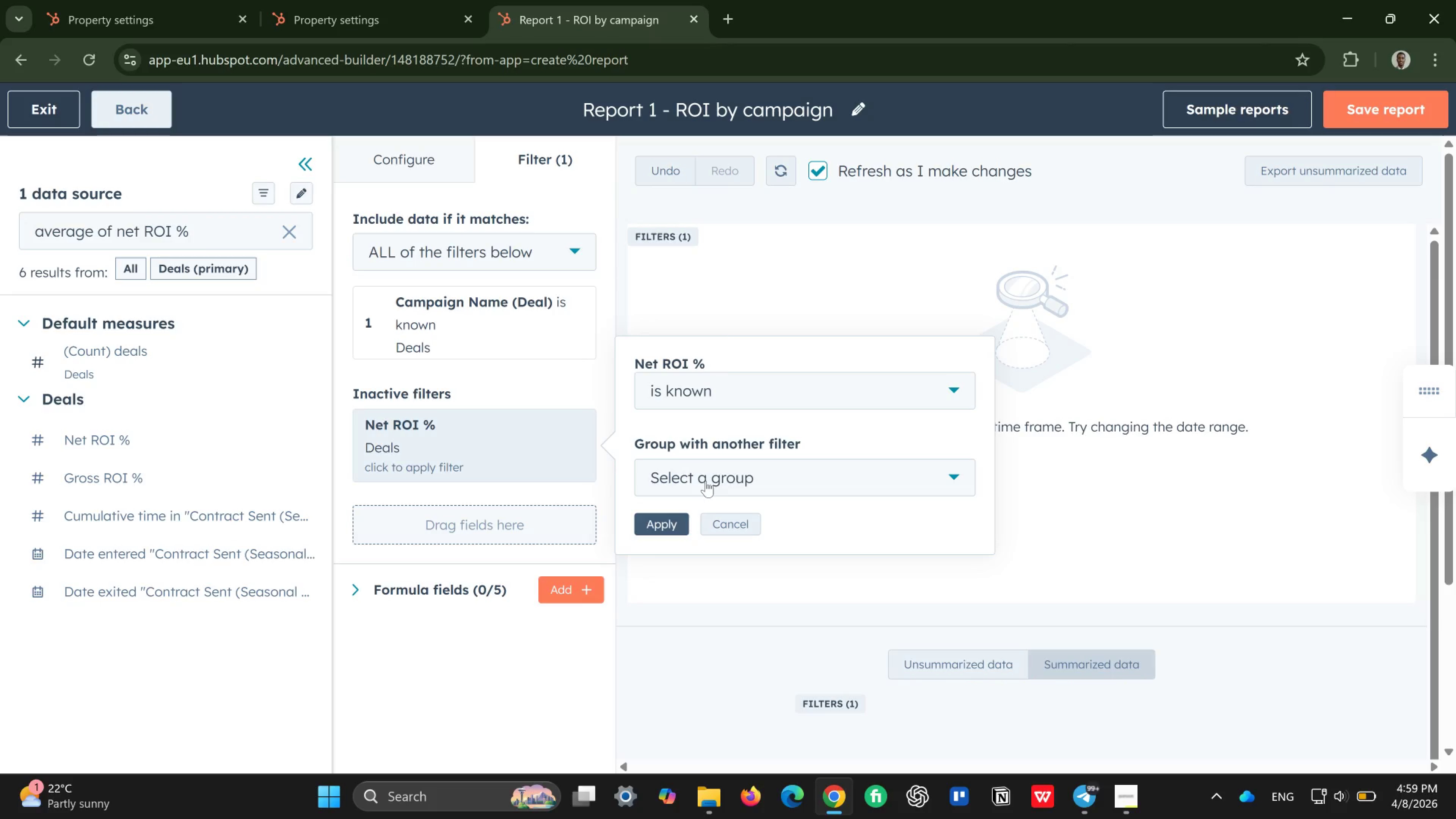 
wait(18.65)
 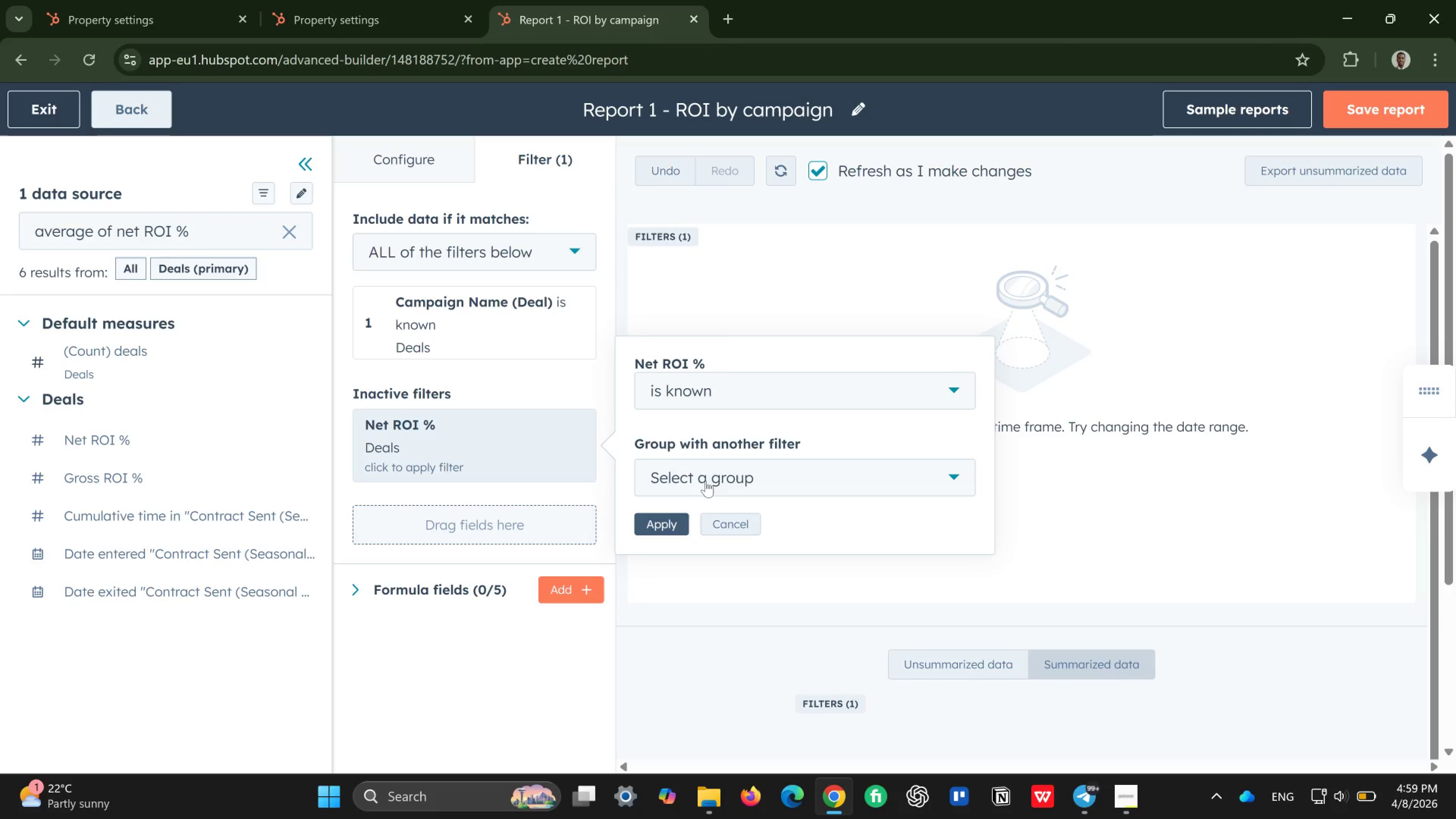 
left_click([832, 460])
 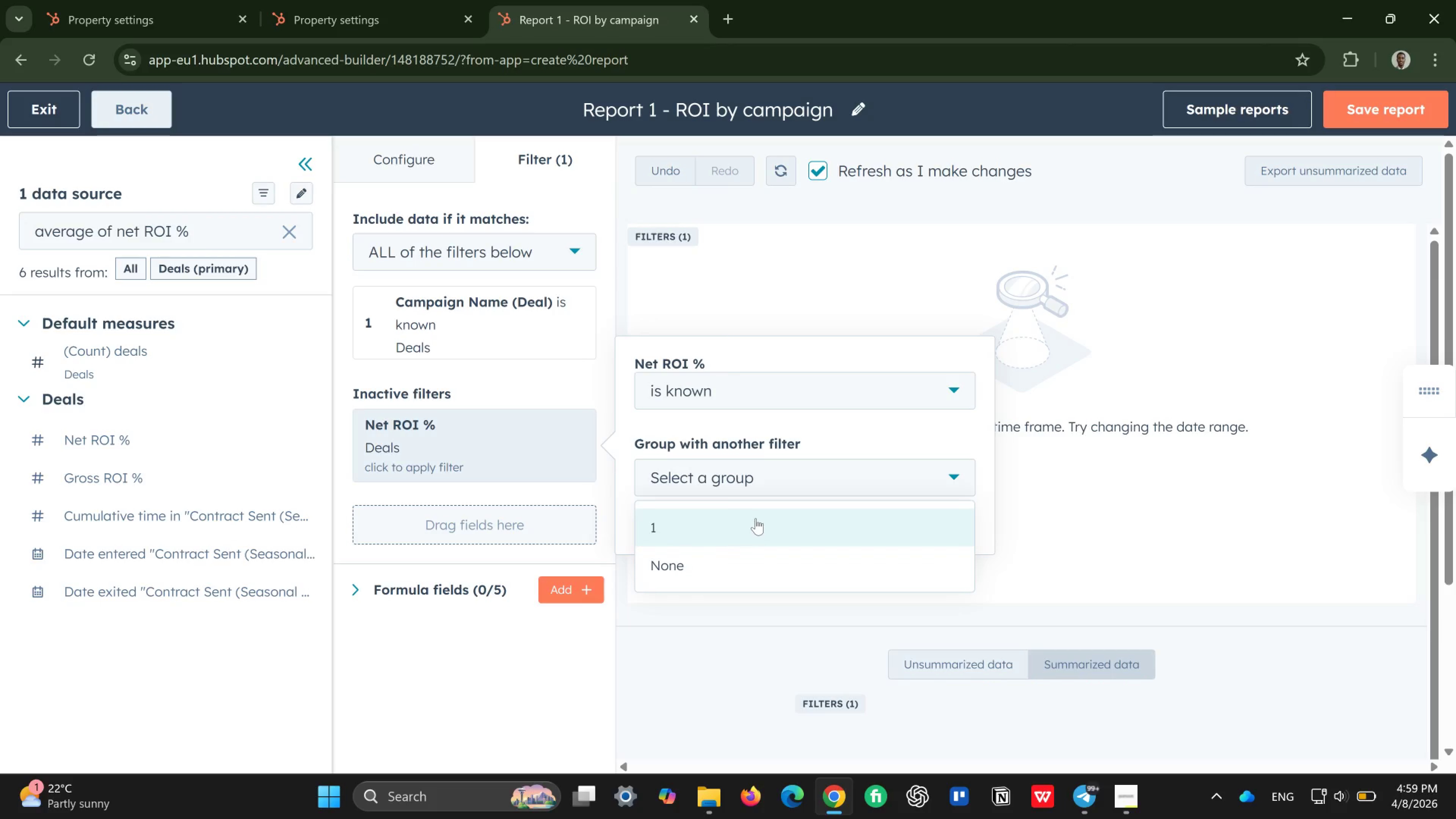 
left_click([756, 518])
 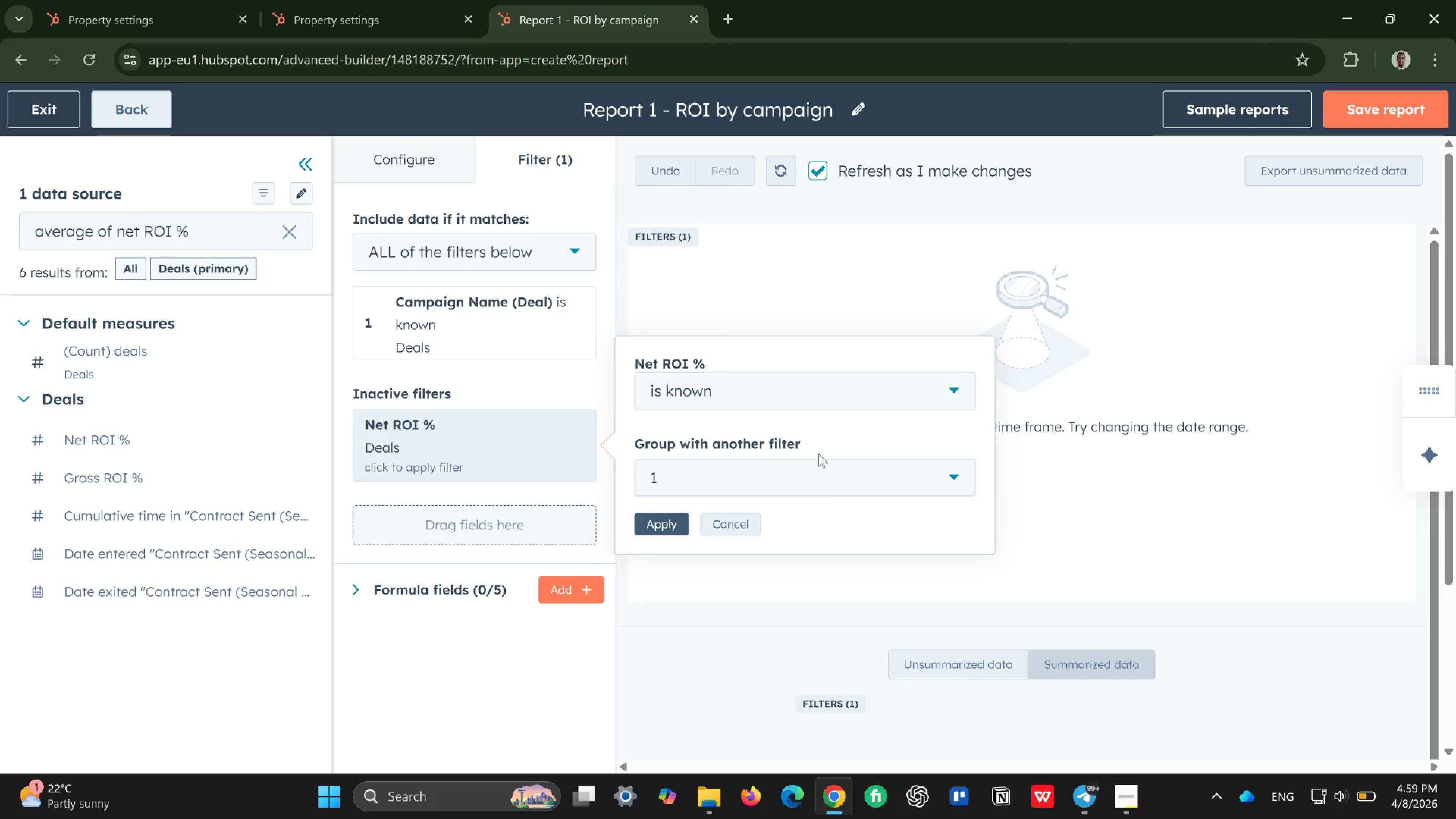 
left_click([861, 467])
 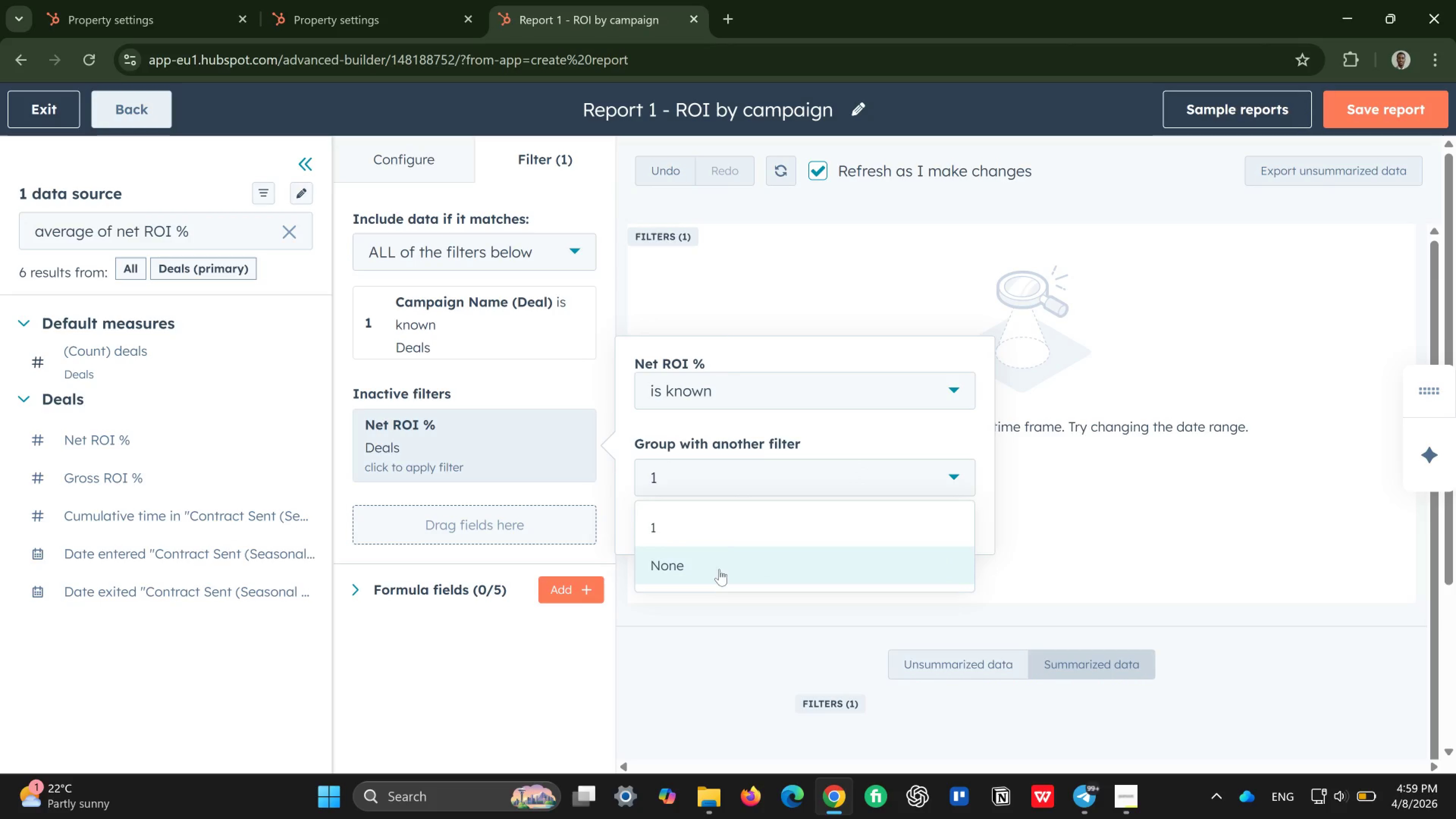 
left_click([712, 575])
 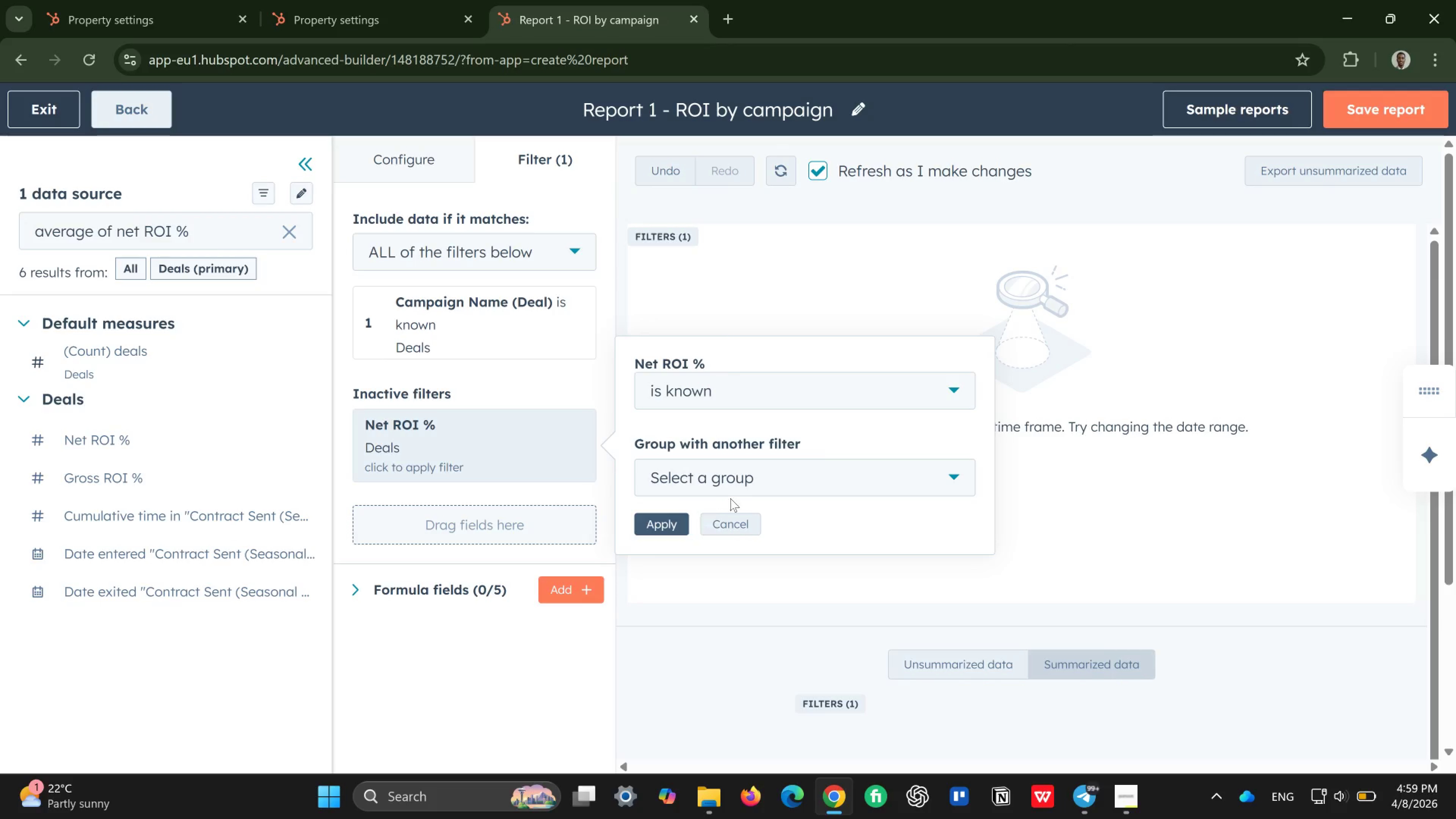 
left_click([759, 484])
 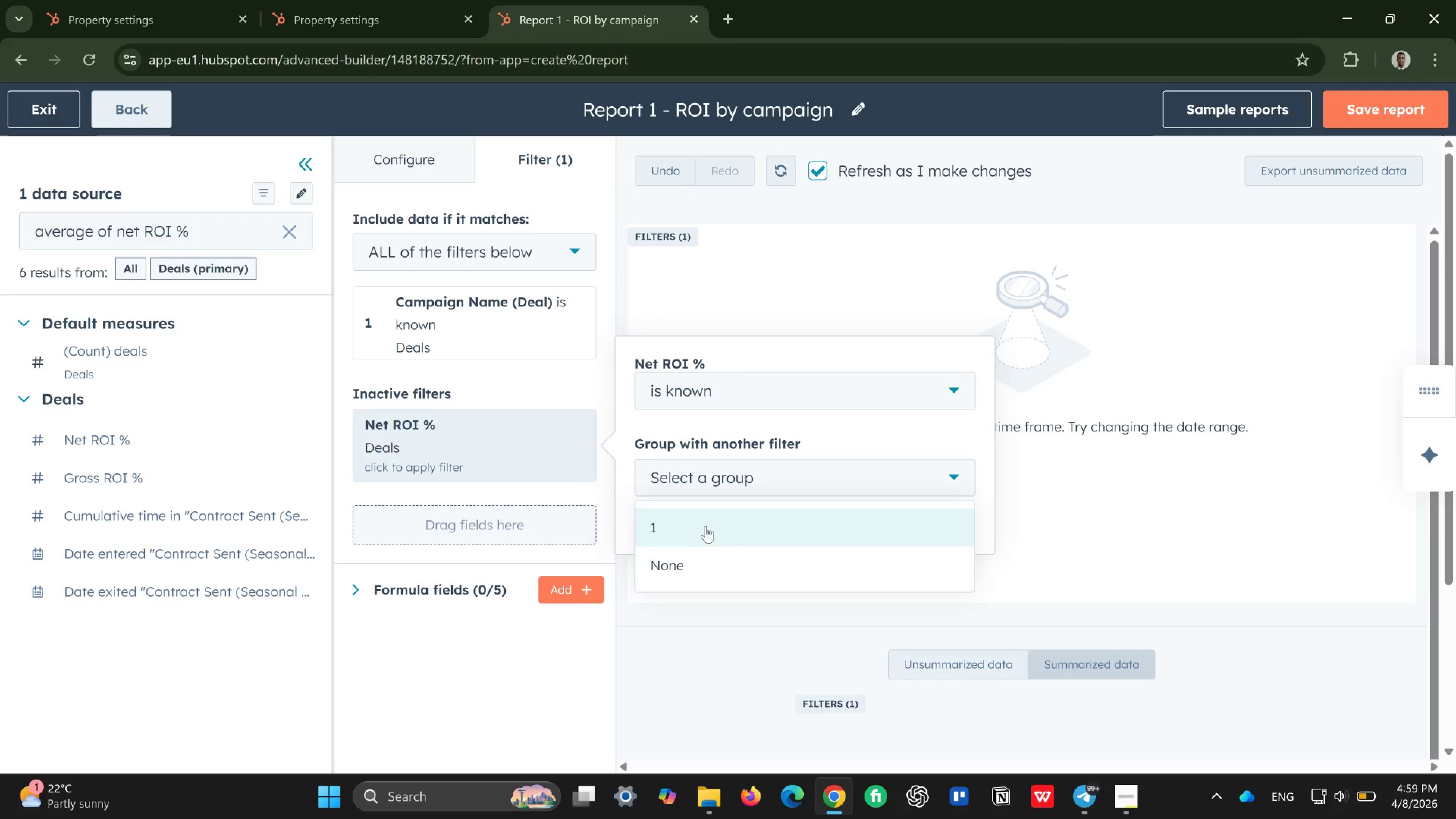 
left_click([706, 526])
 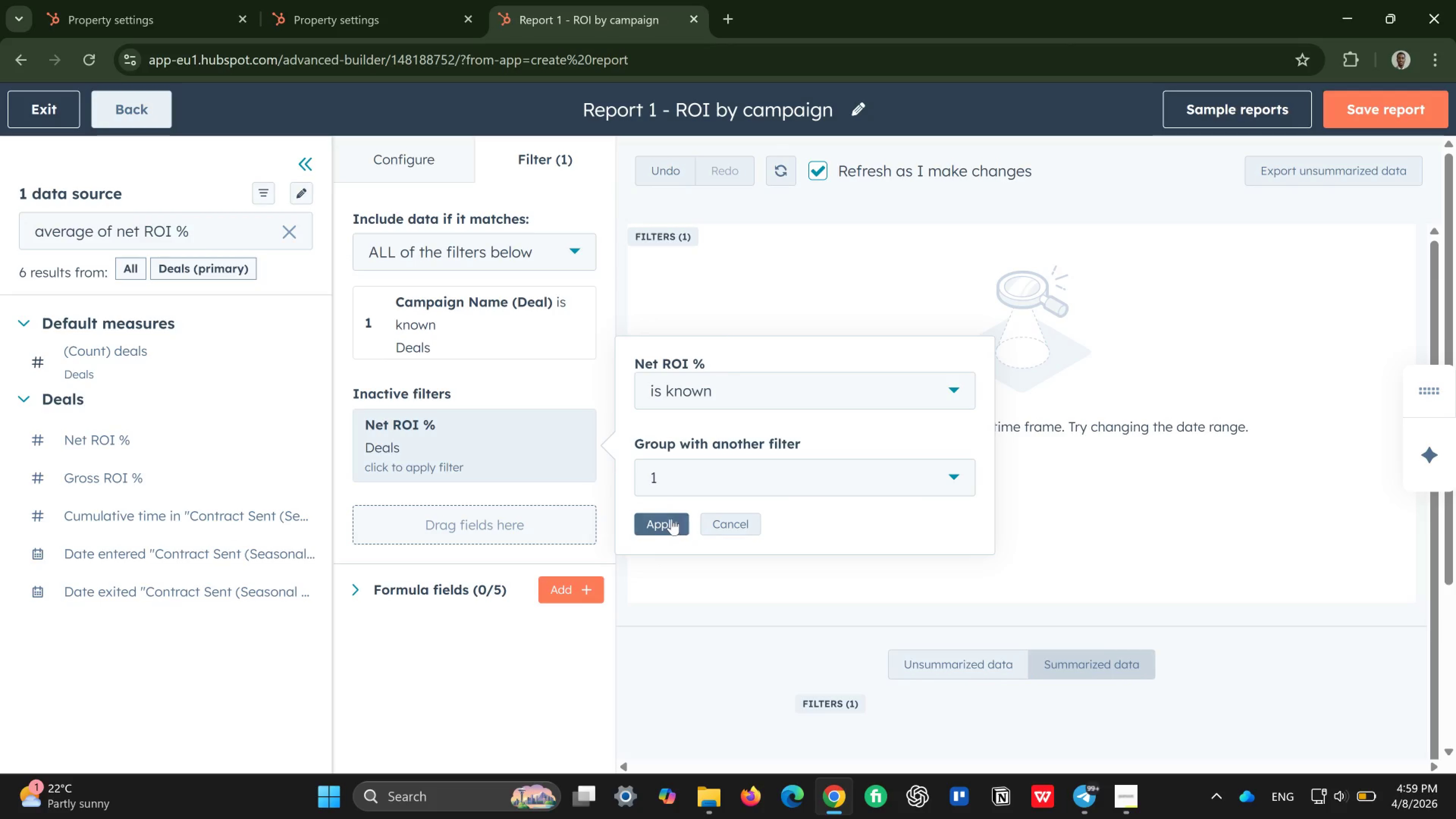 
left_click([672, 519])
 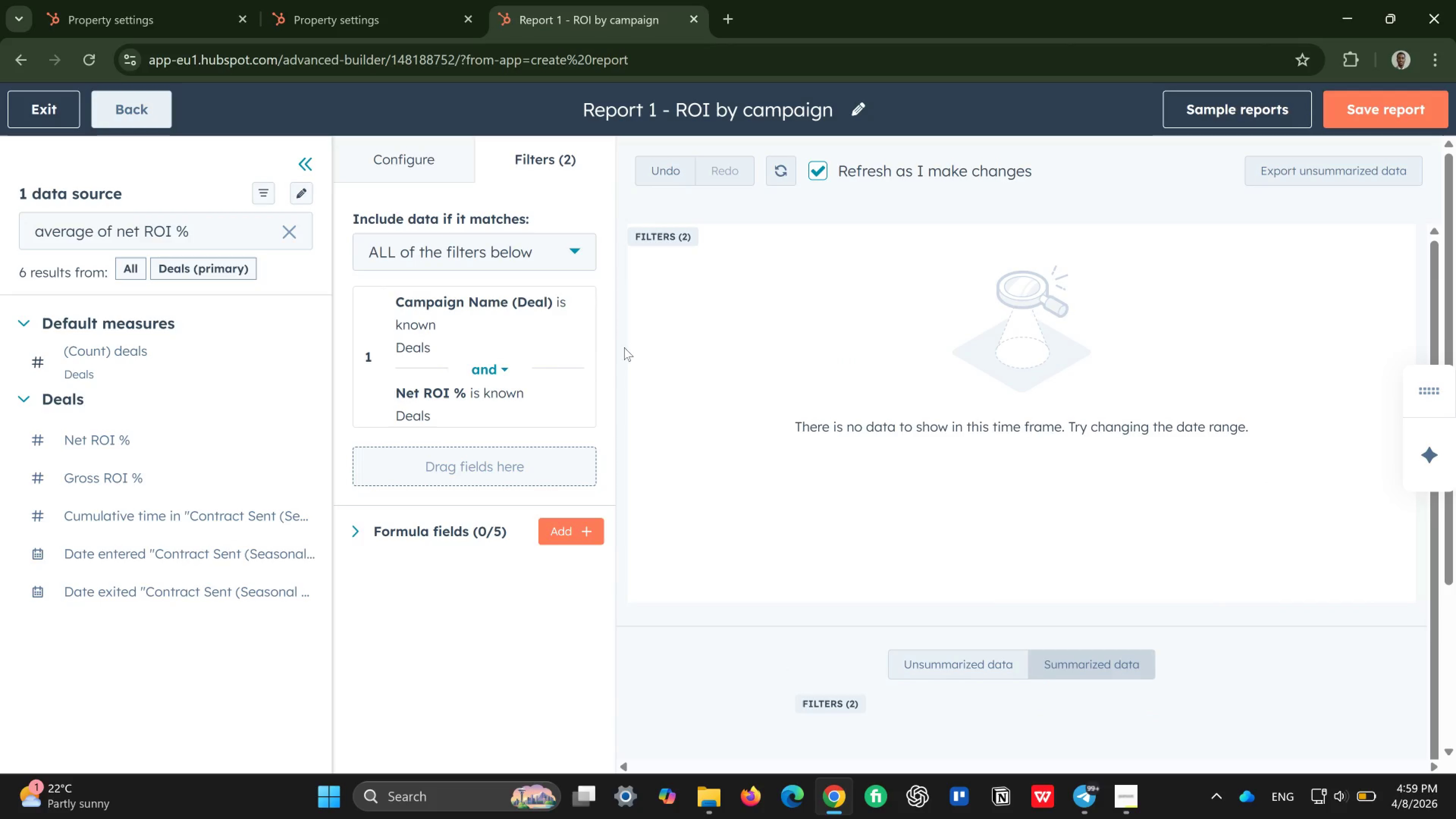 
wait(16.46)
 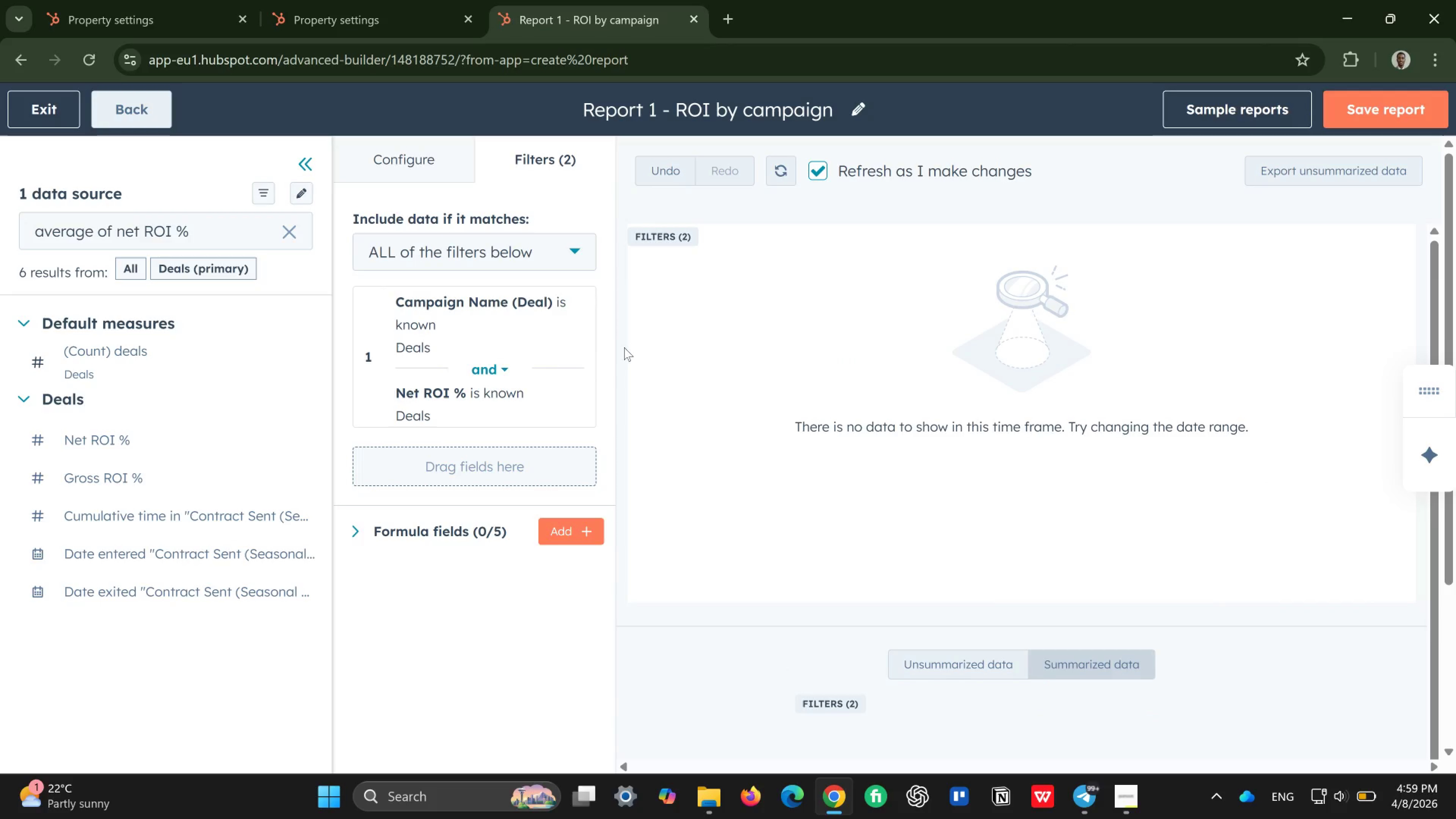 
left_click([491, 342])
 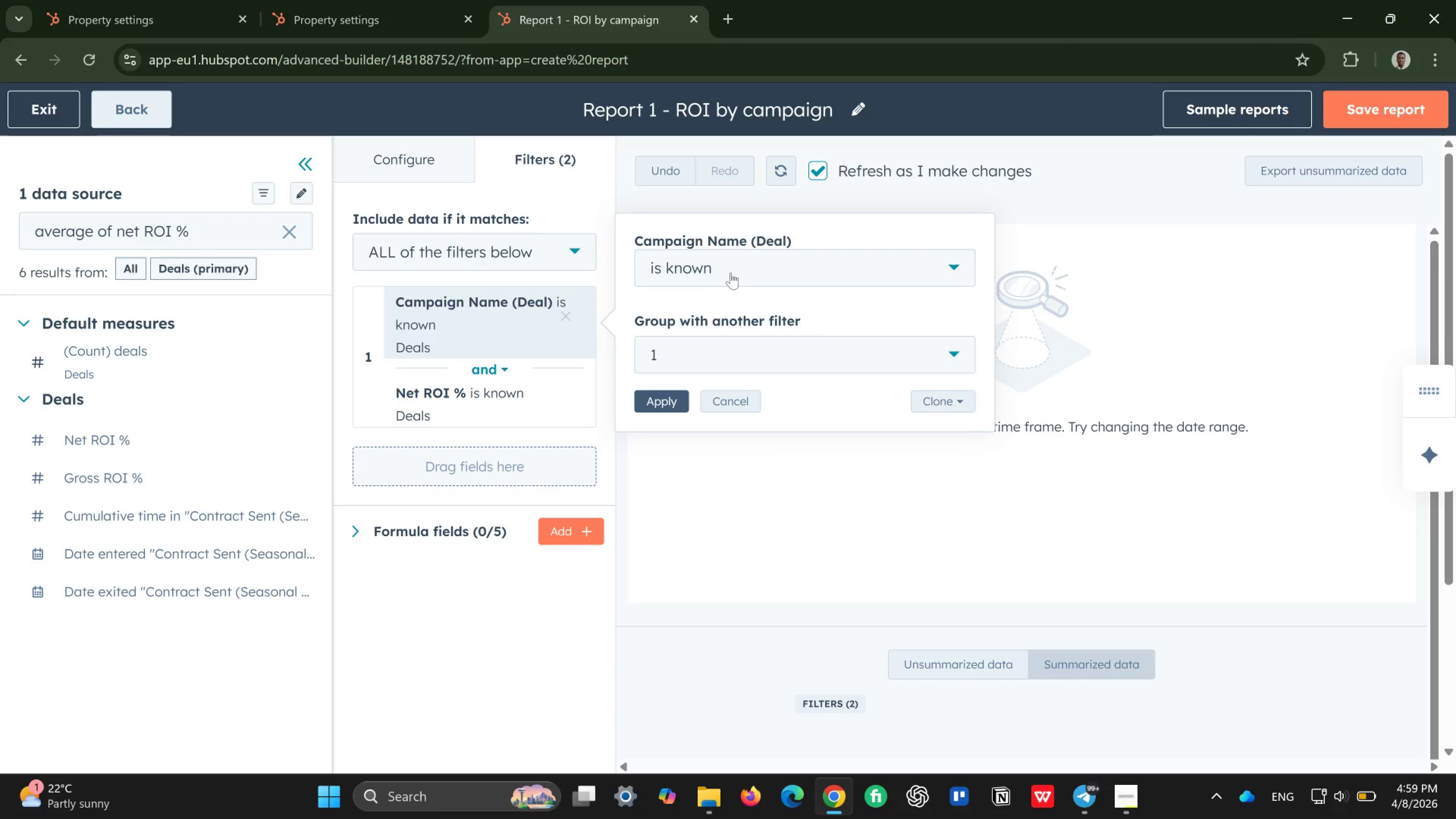 
left_click([748, 270])
 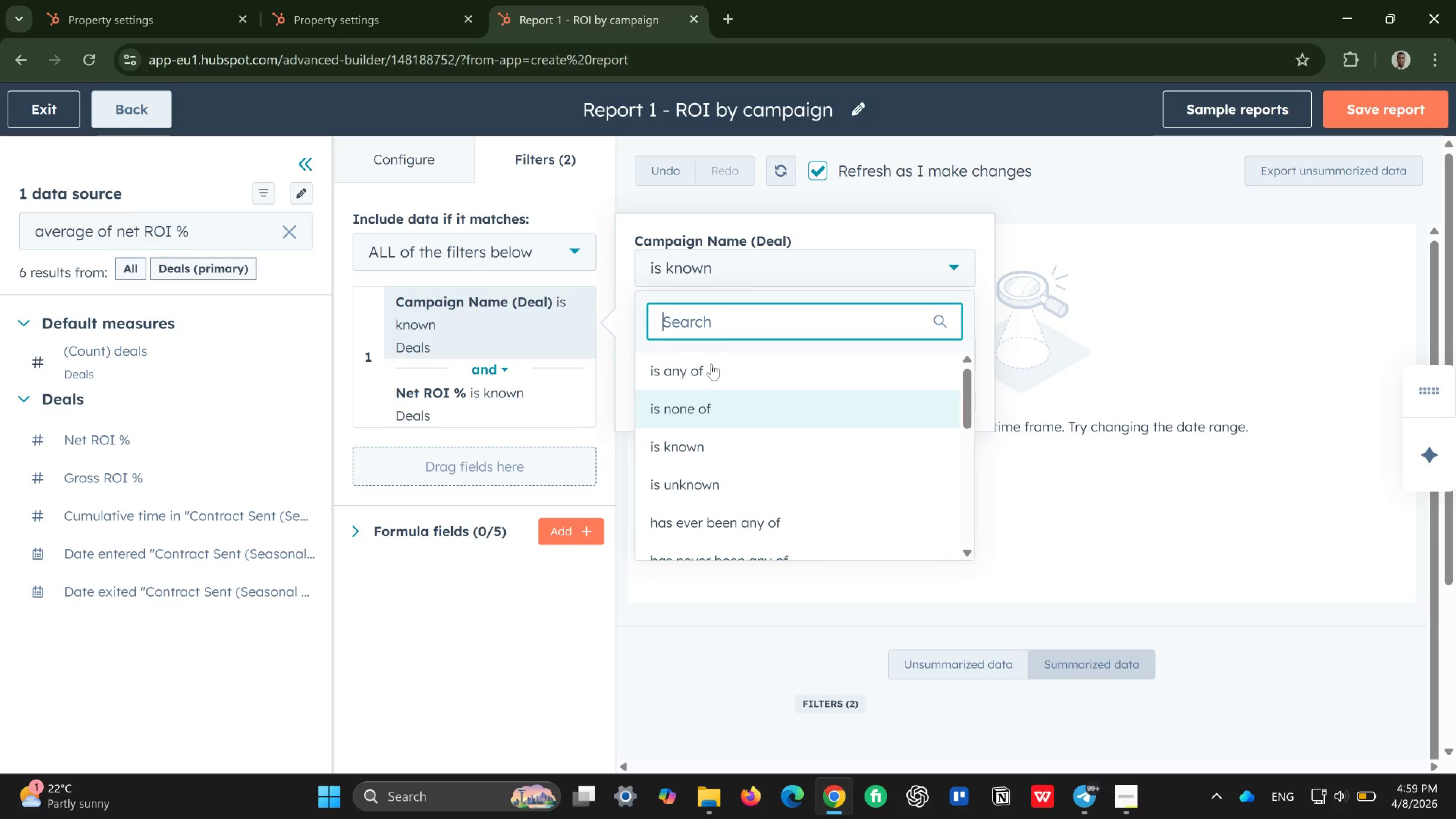 
left_click([711, 364])
 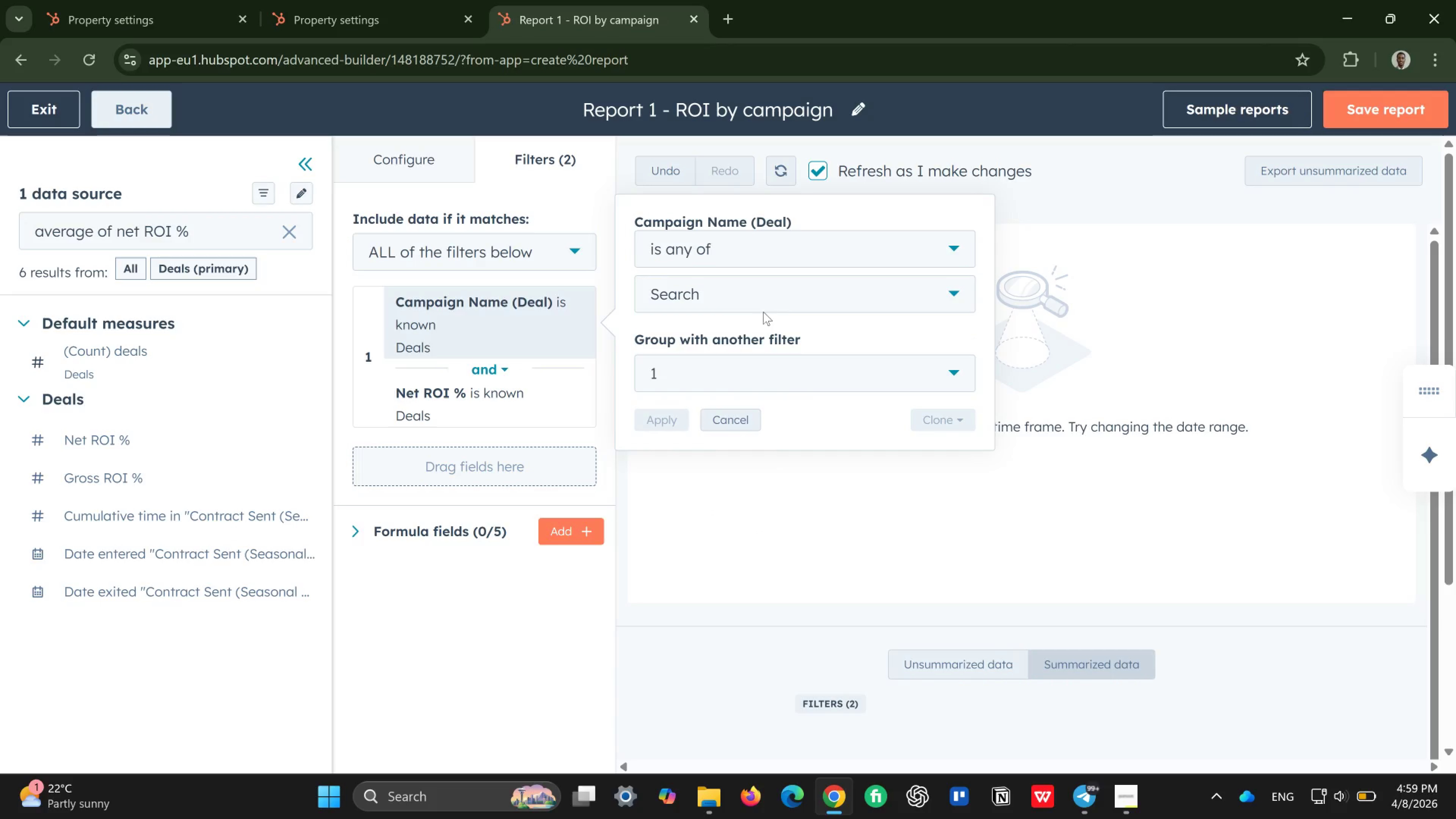 
left_click([796, 280])
 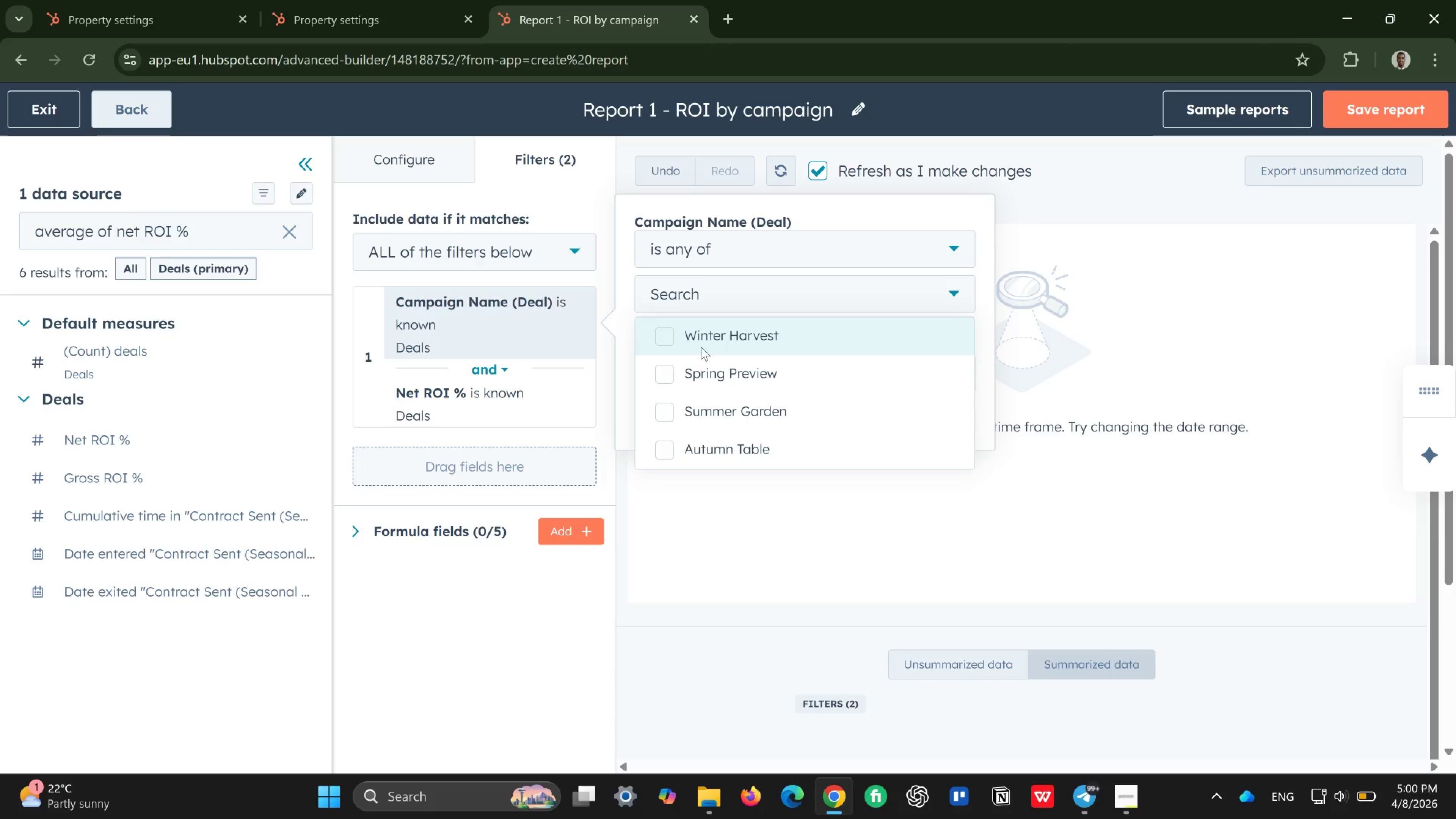 
left_click([666, 336])
 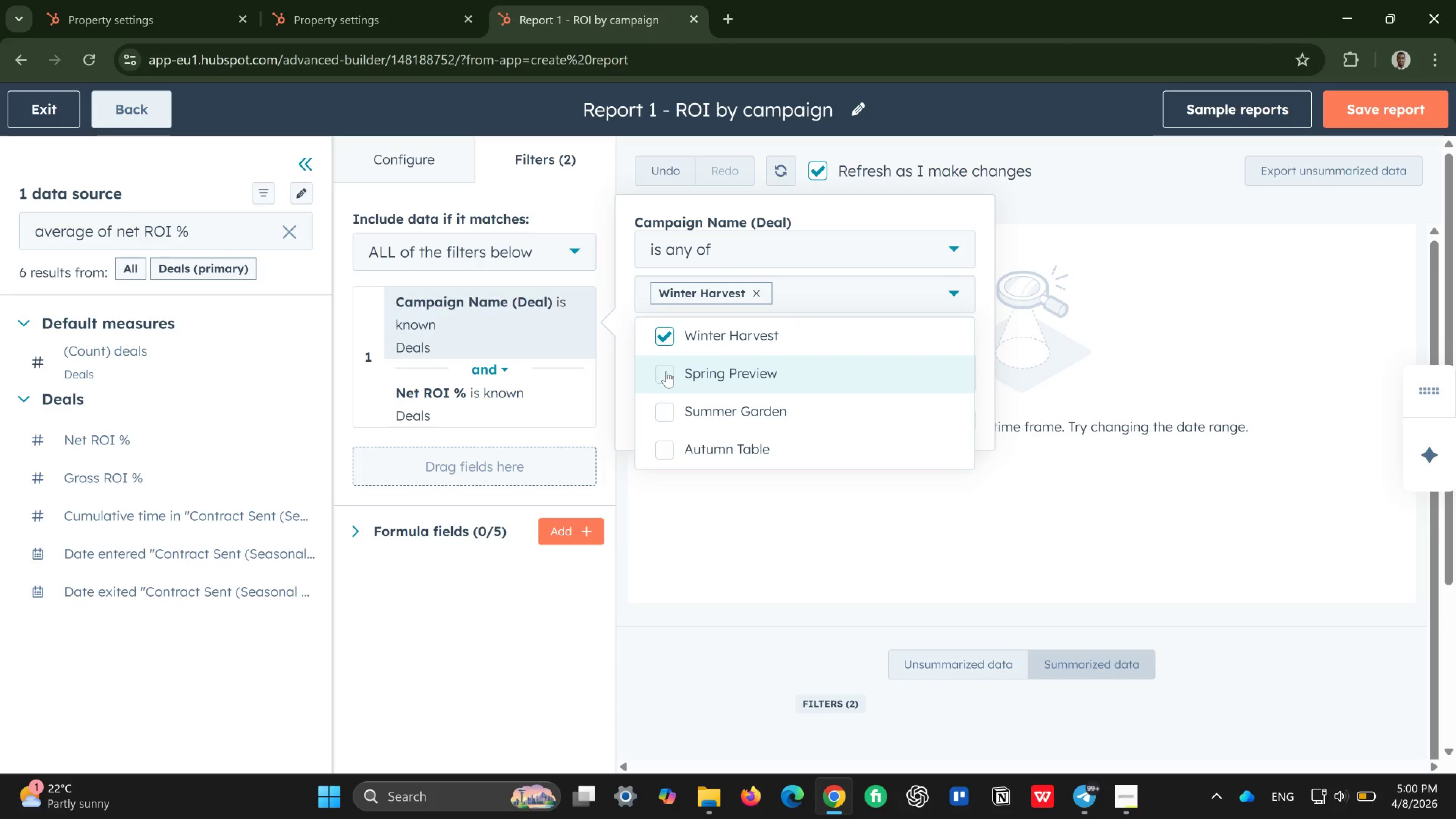 
left_click([666, 371])
 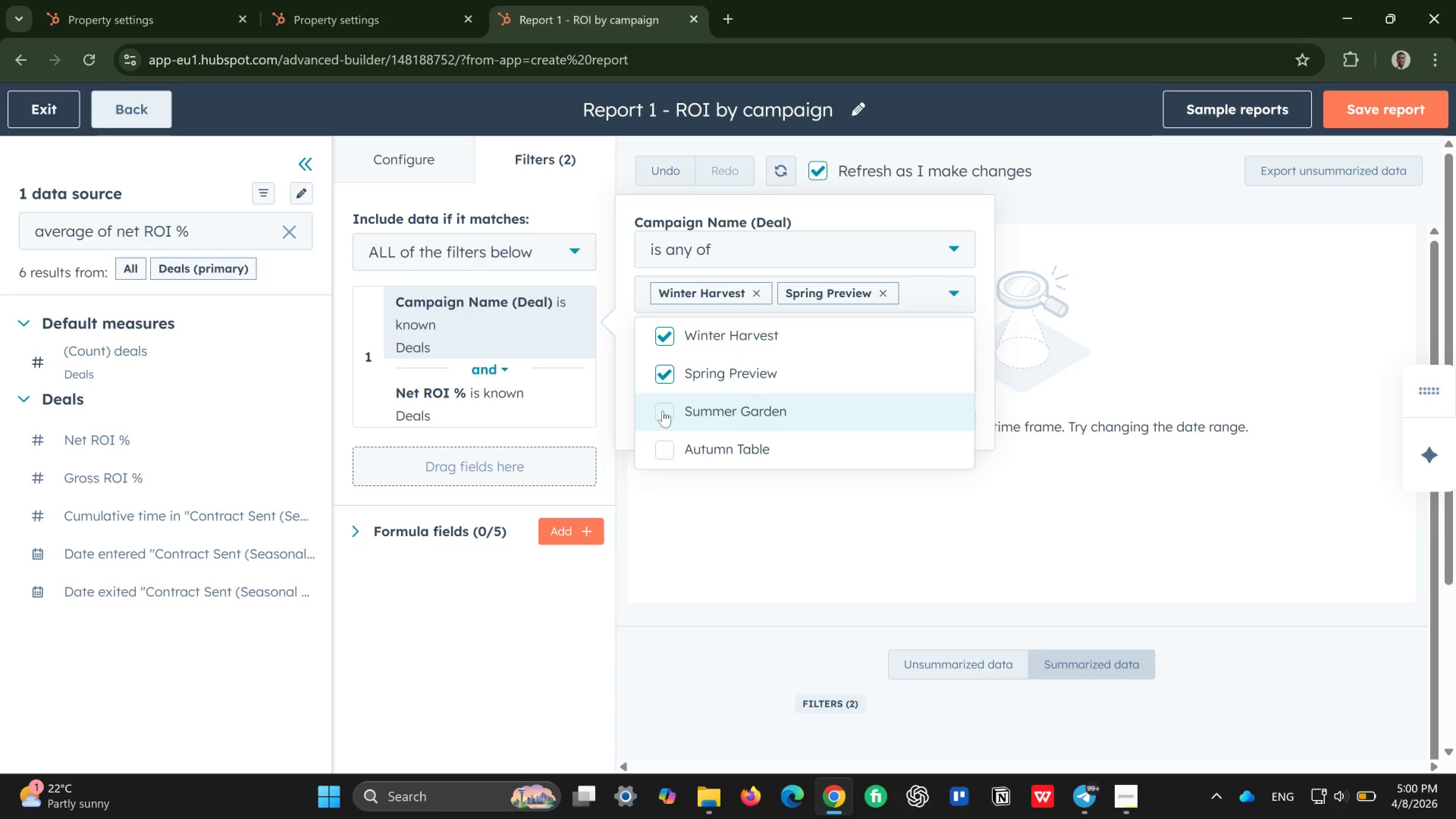 
left_click([663, 411])
 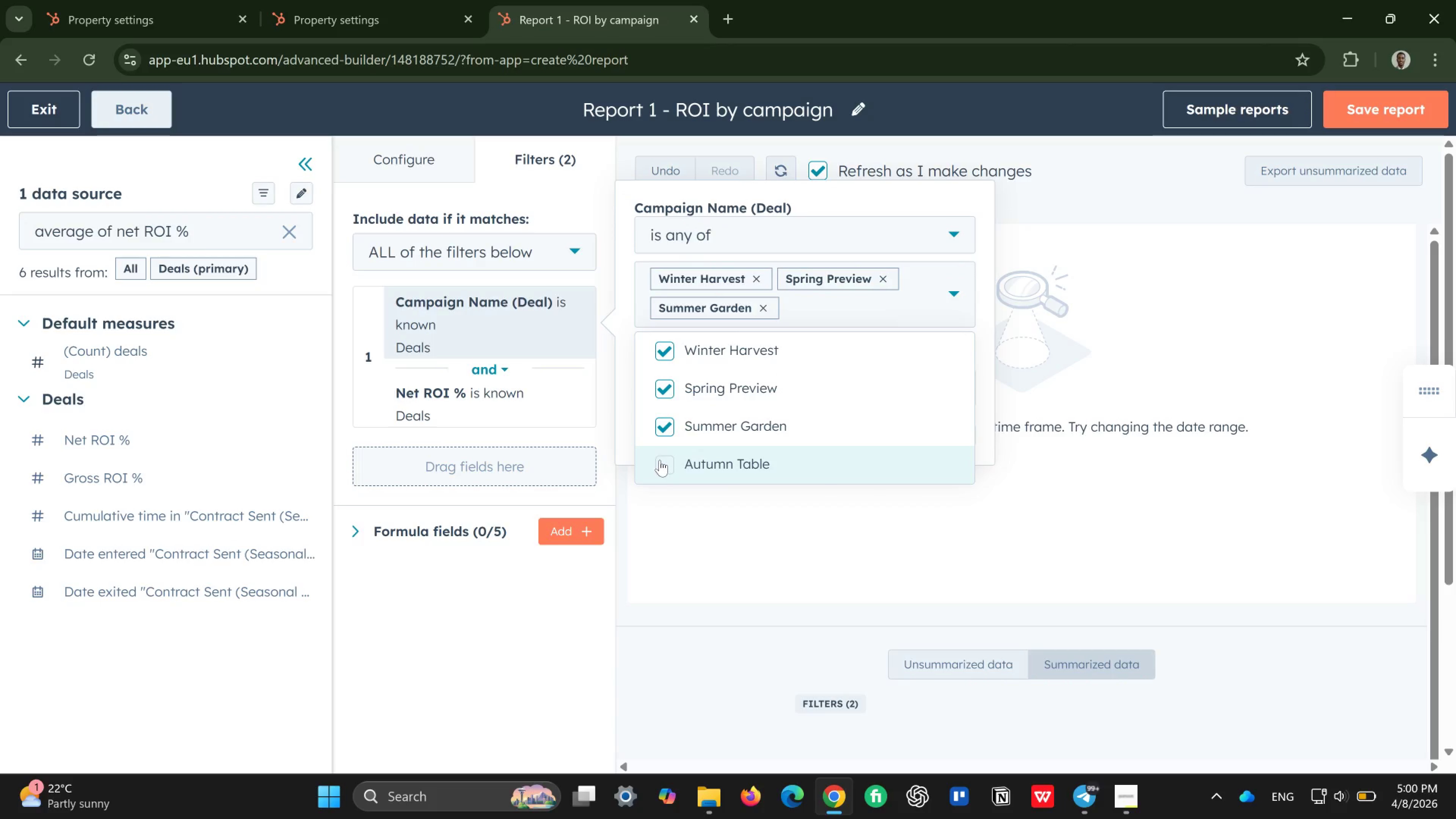 
left_click([660, 460])
 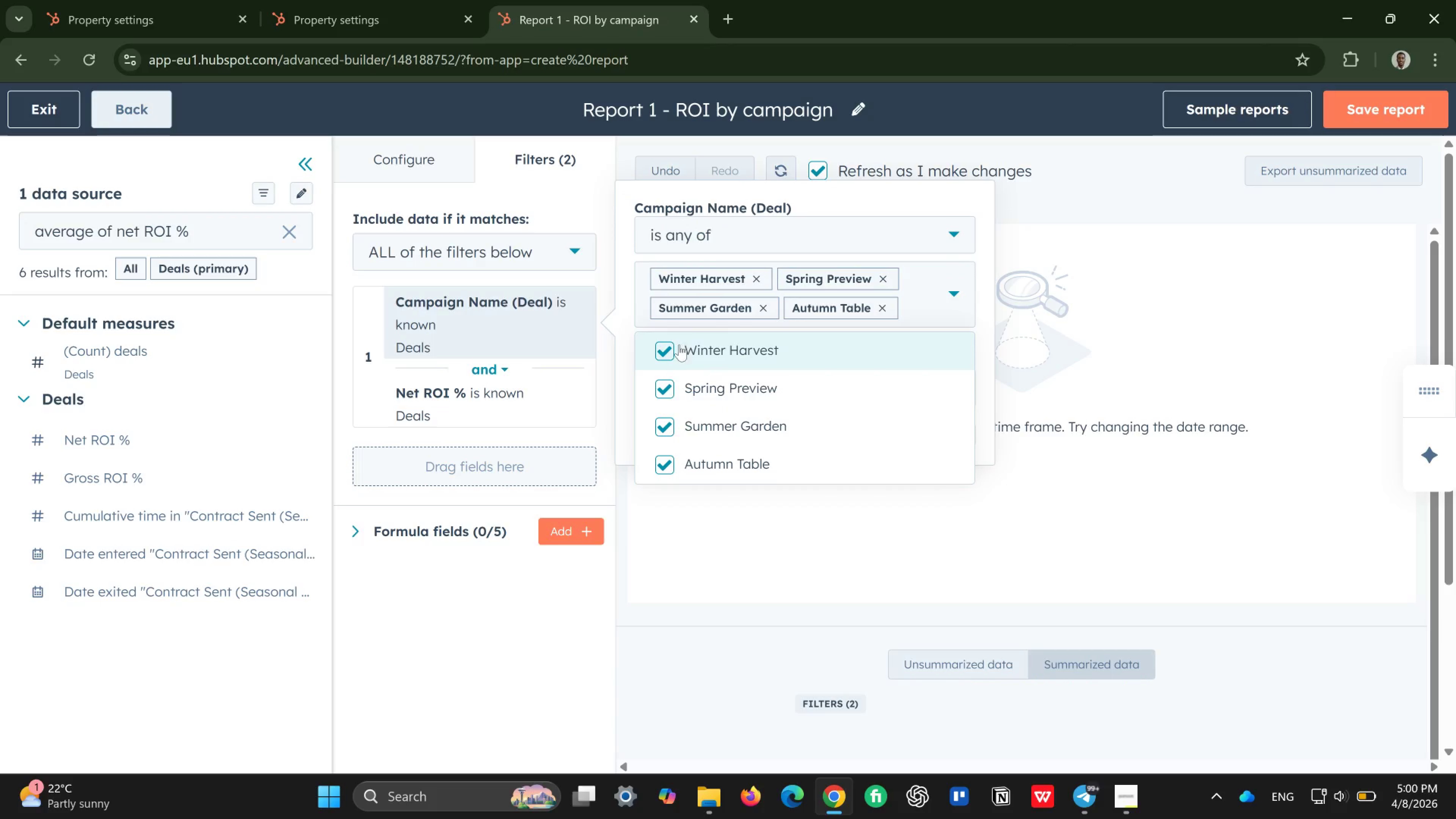 
left_click([765, 227])
 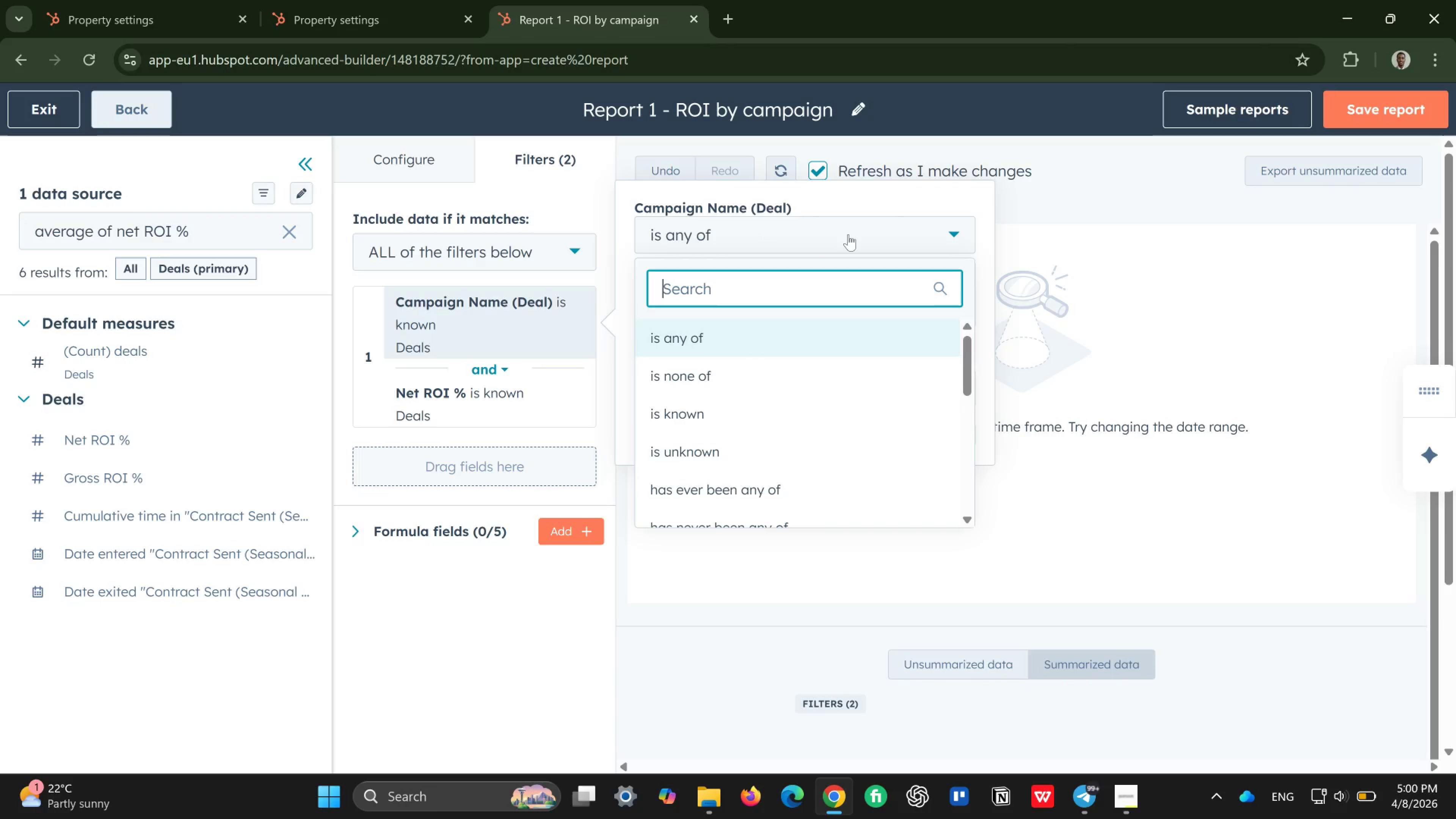 
left_click([848, 234])
 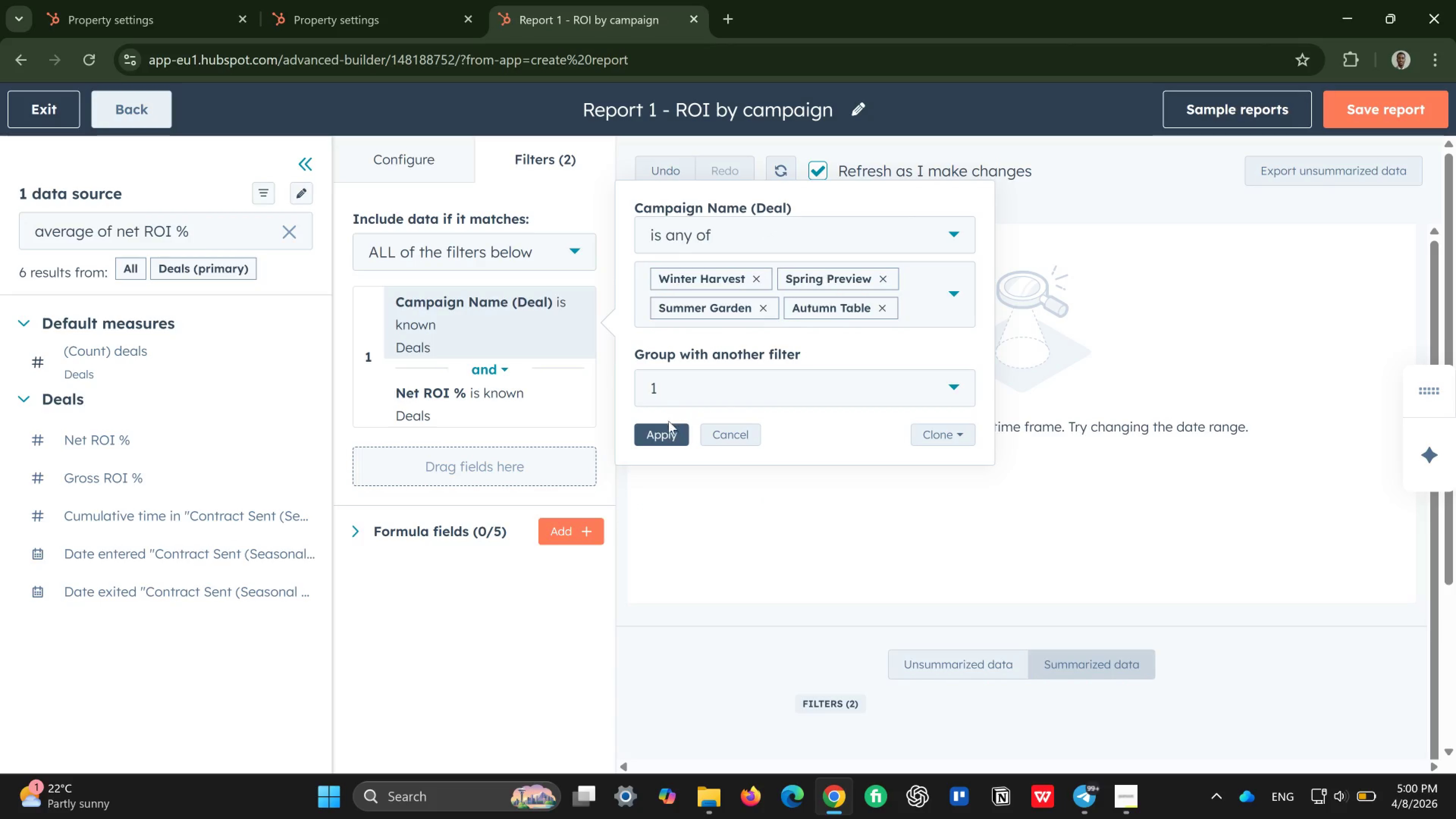 
left_click([662, 430])
 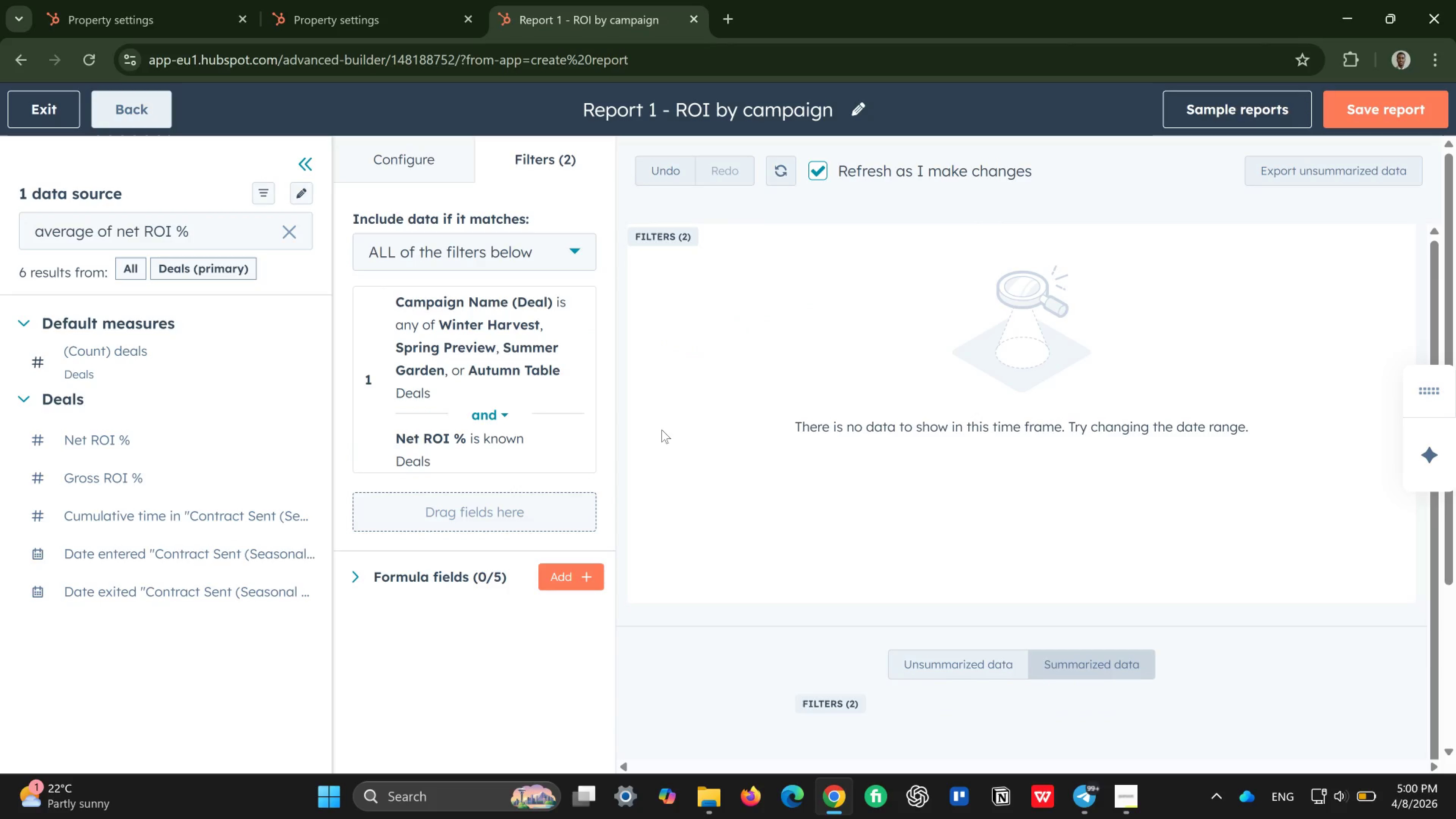 
wait(7.91)
 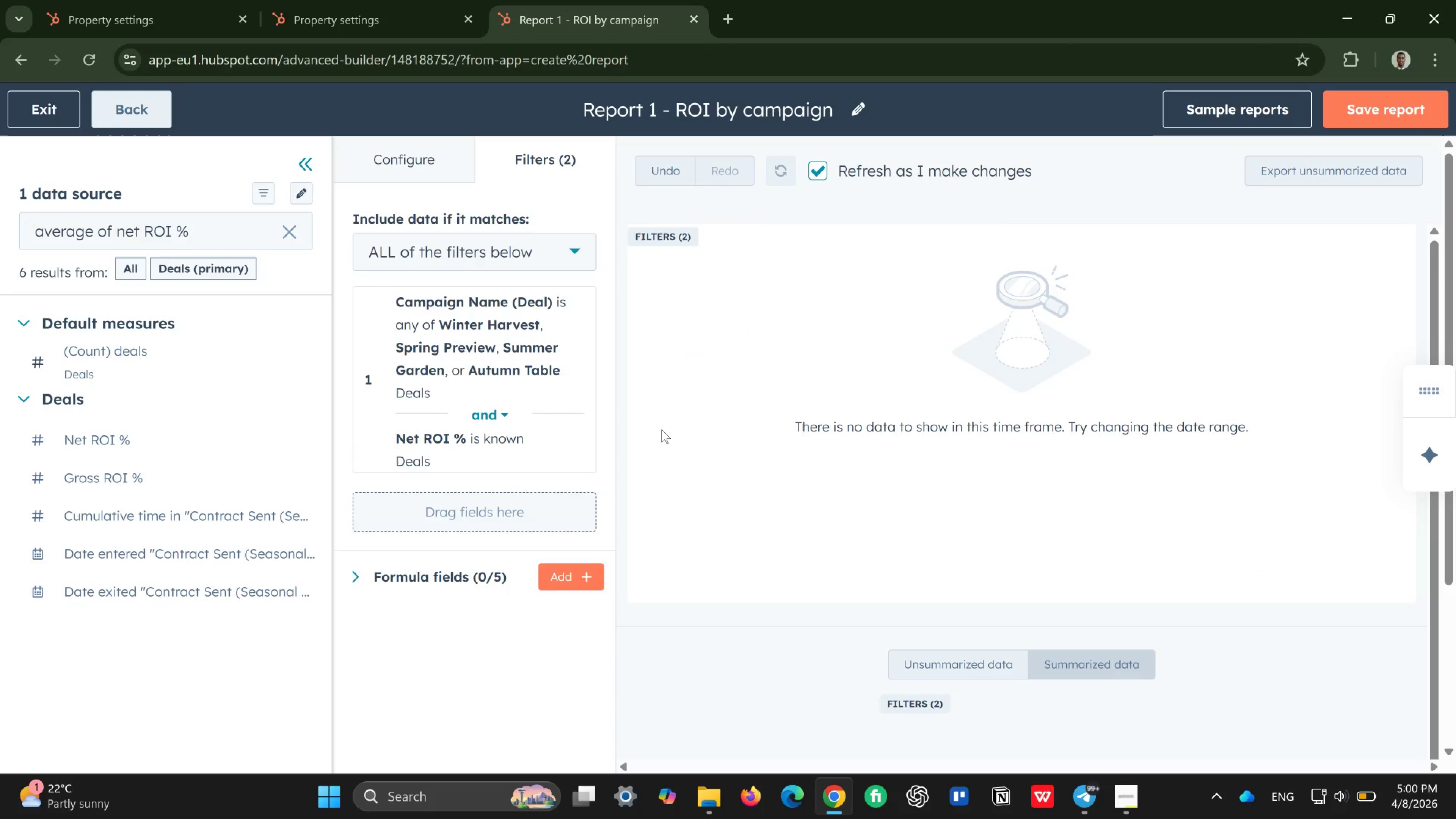 
mouse_move([833, 711])
 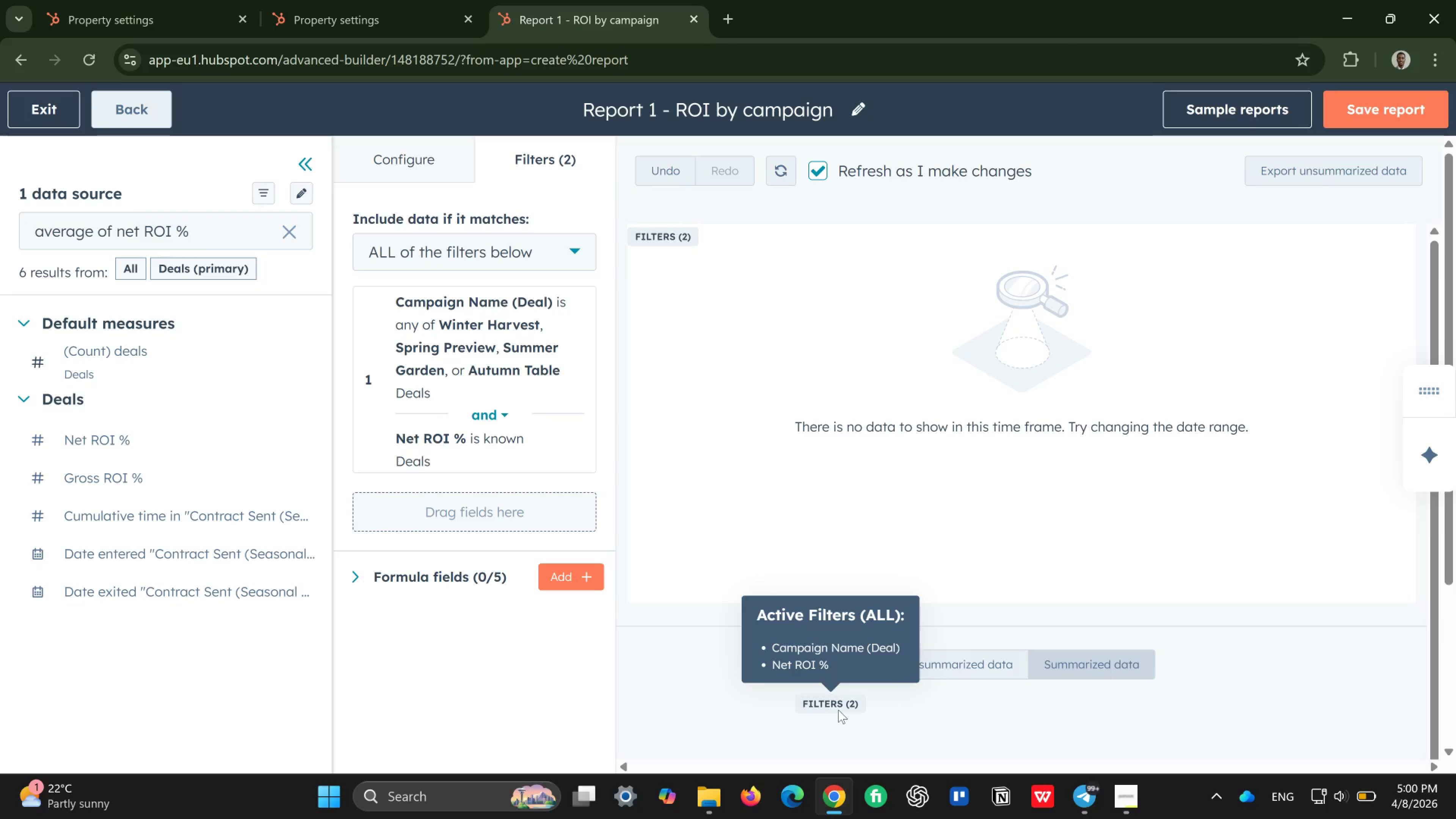 
left_click([838, 710])
 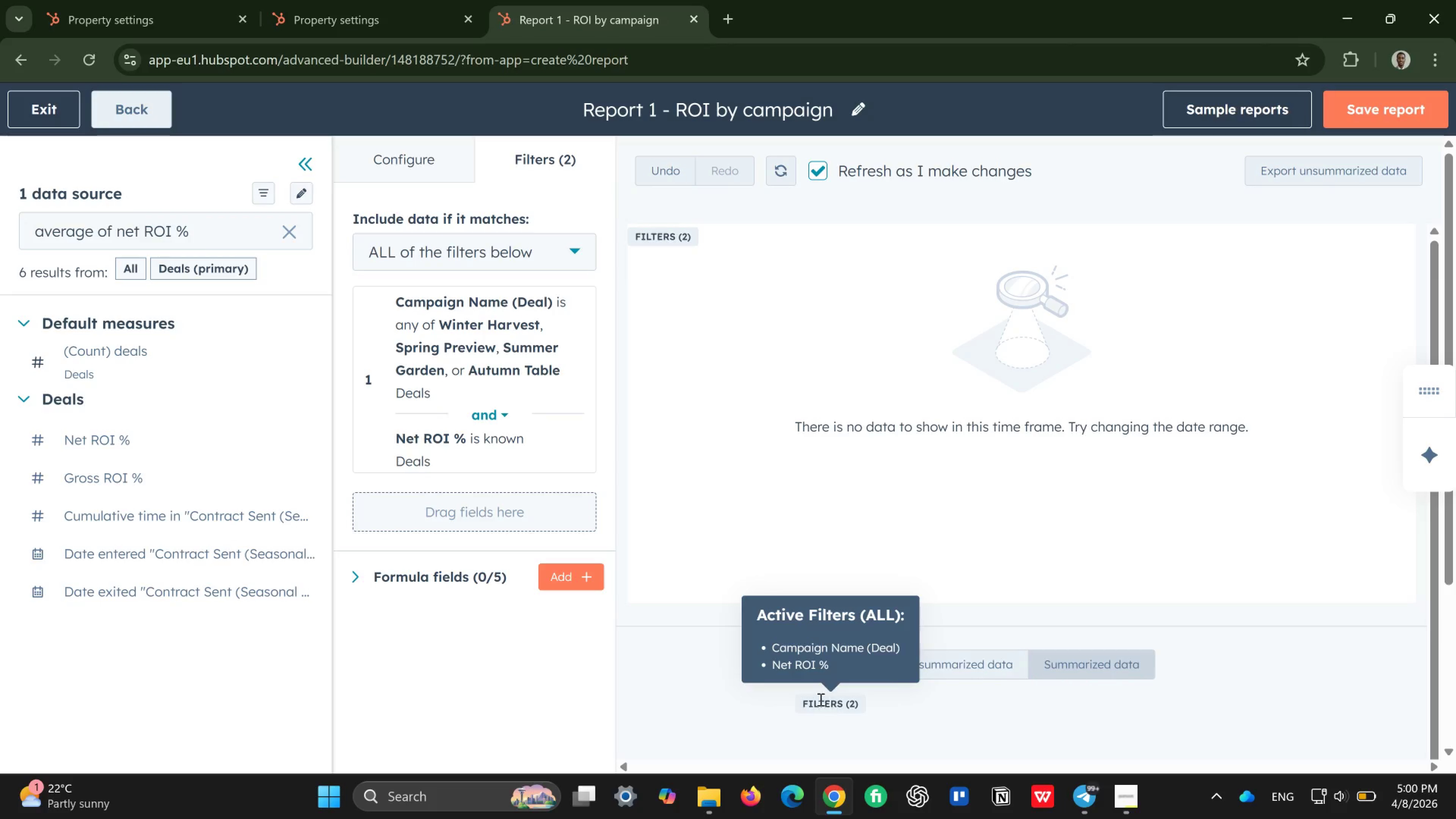 
left_click([820, 699])
 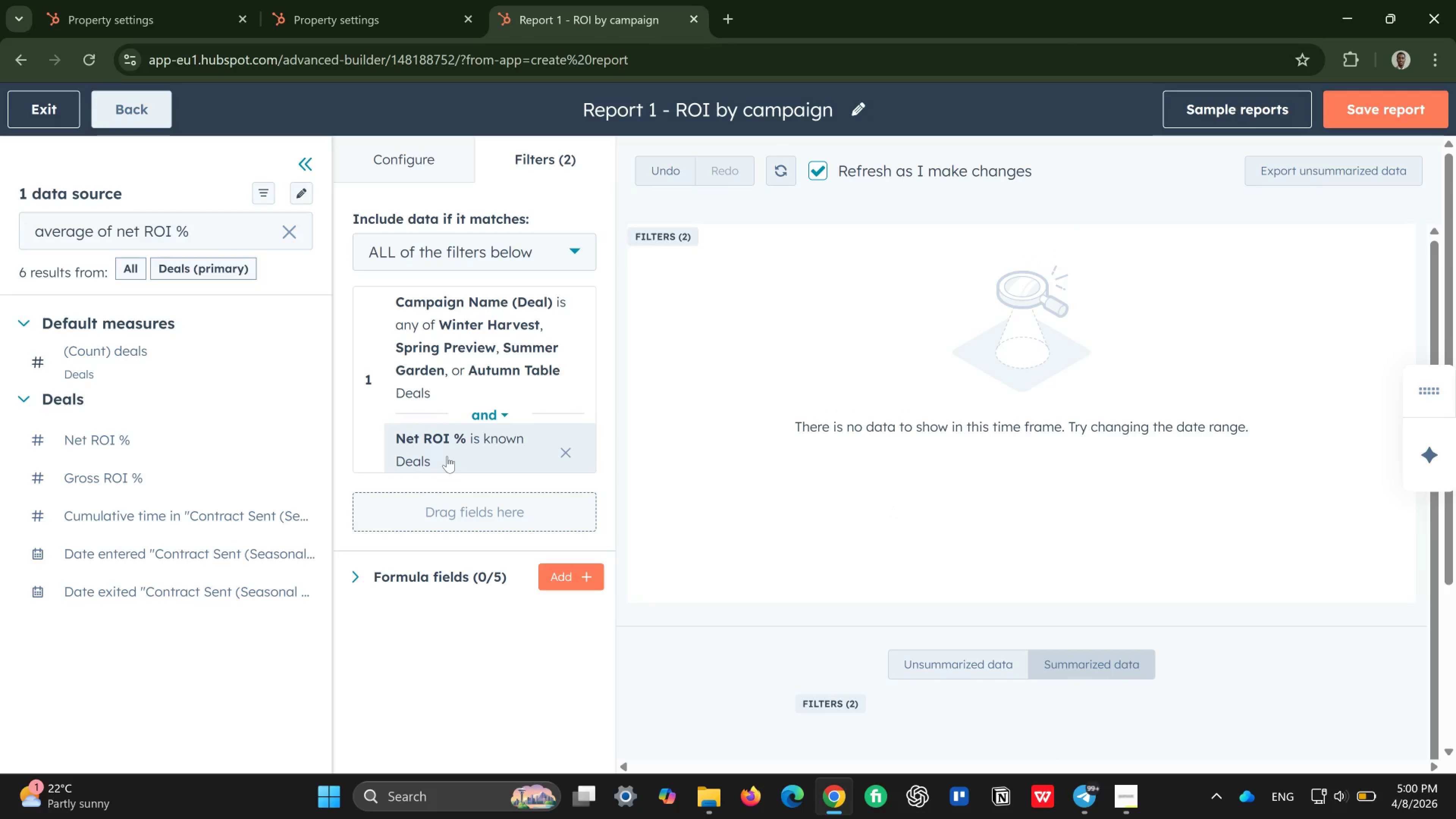 
wait(7.14)
 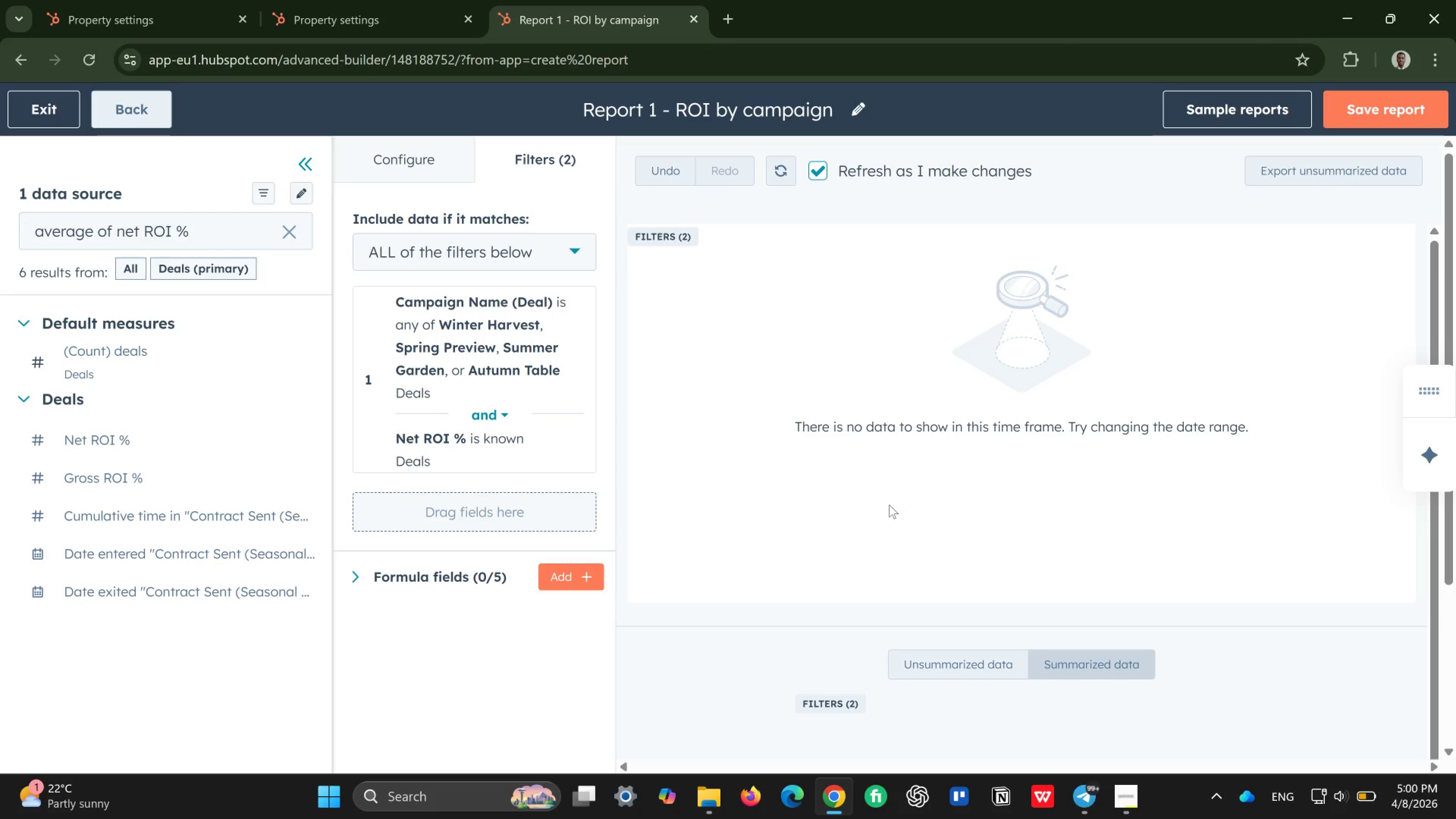 
left_click([458, 513])
 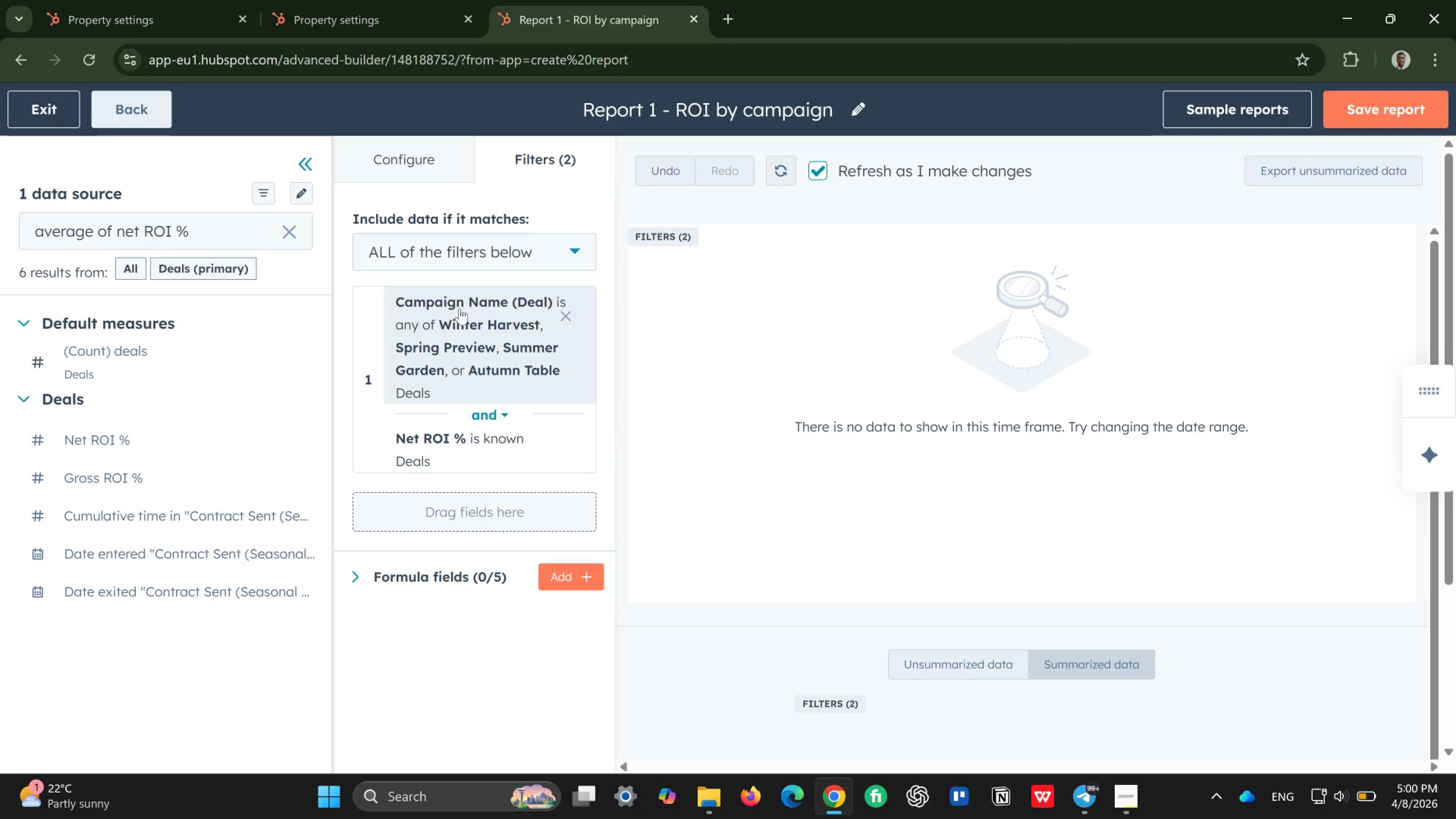 
wait(12.5)
 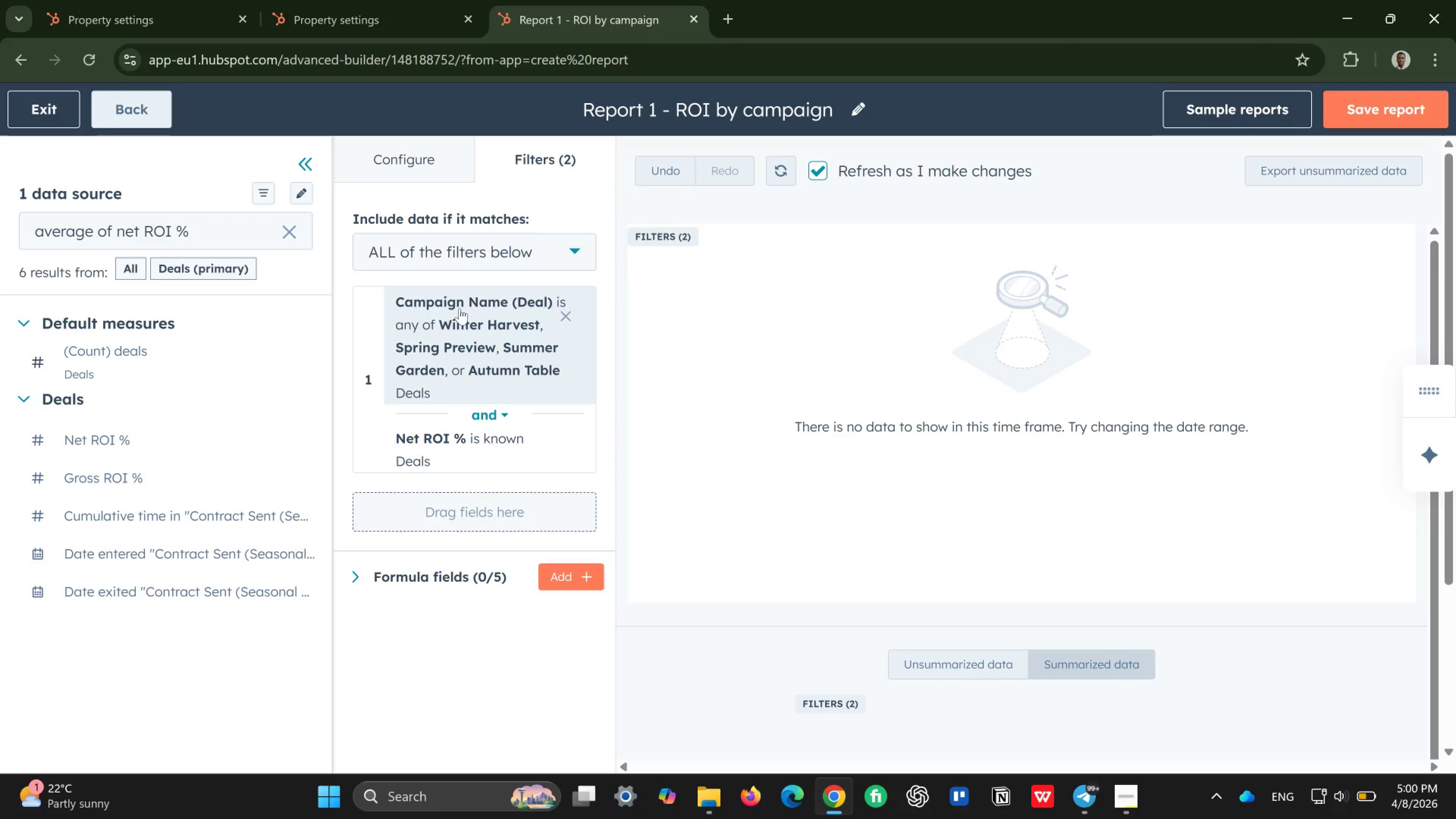 
left_click([194, 228])
 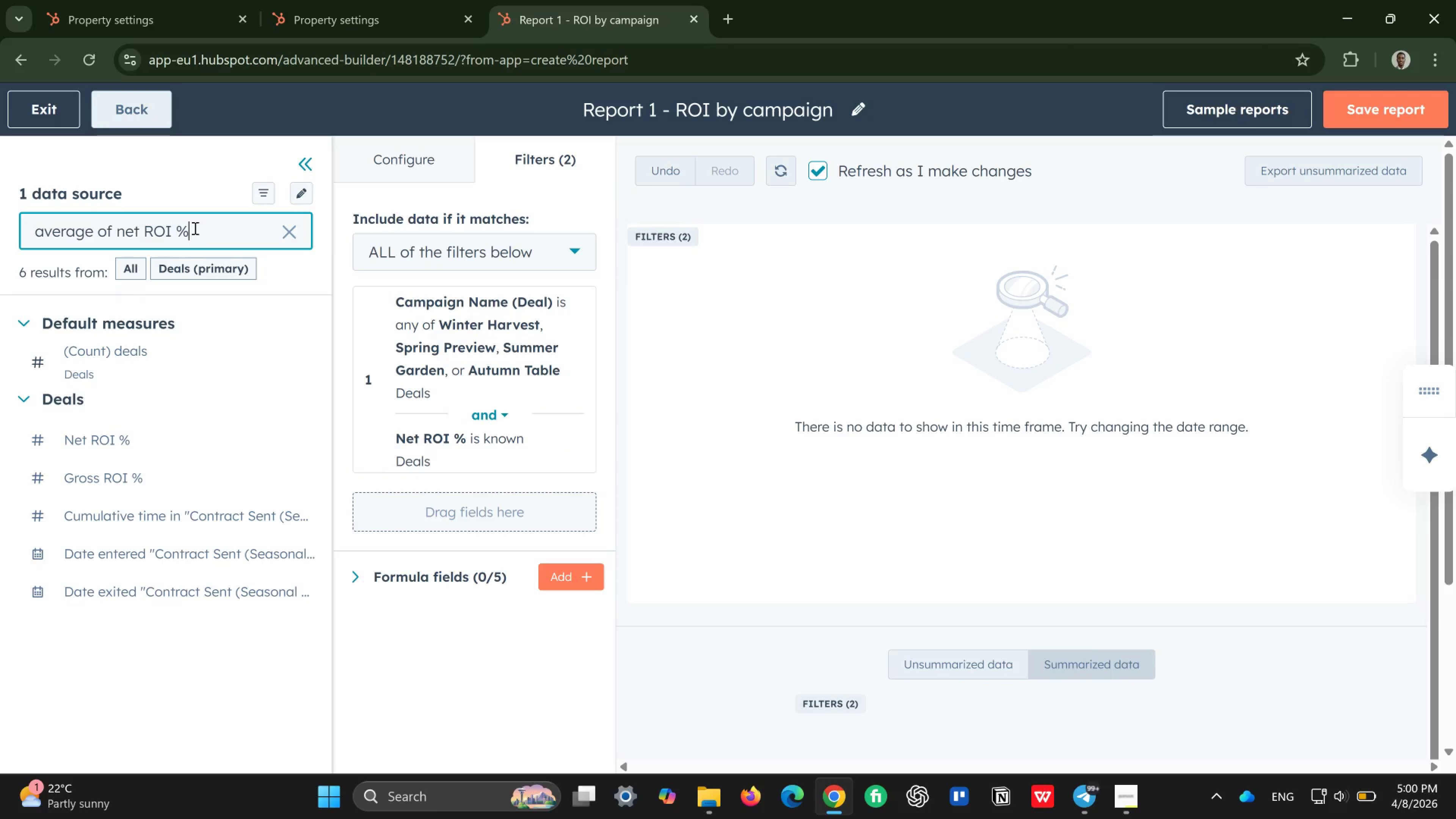 
hold_key(key=Backspace, duration=1.23)
 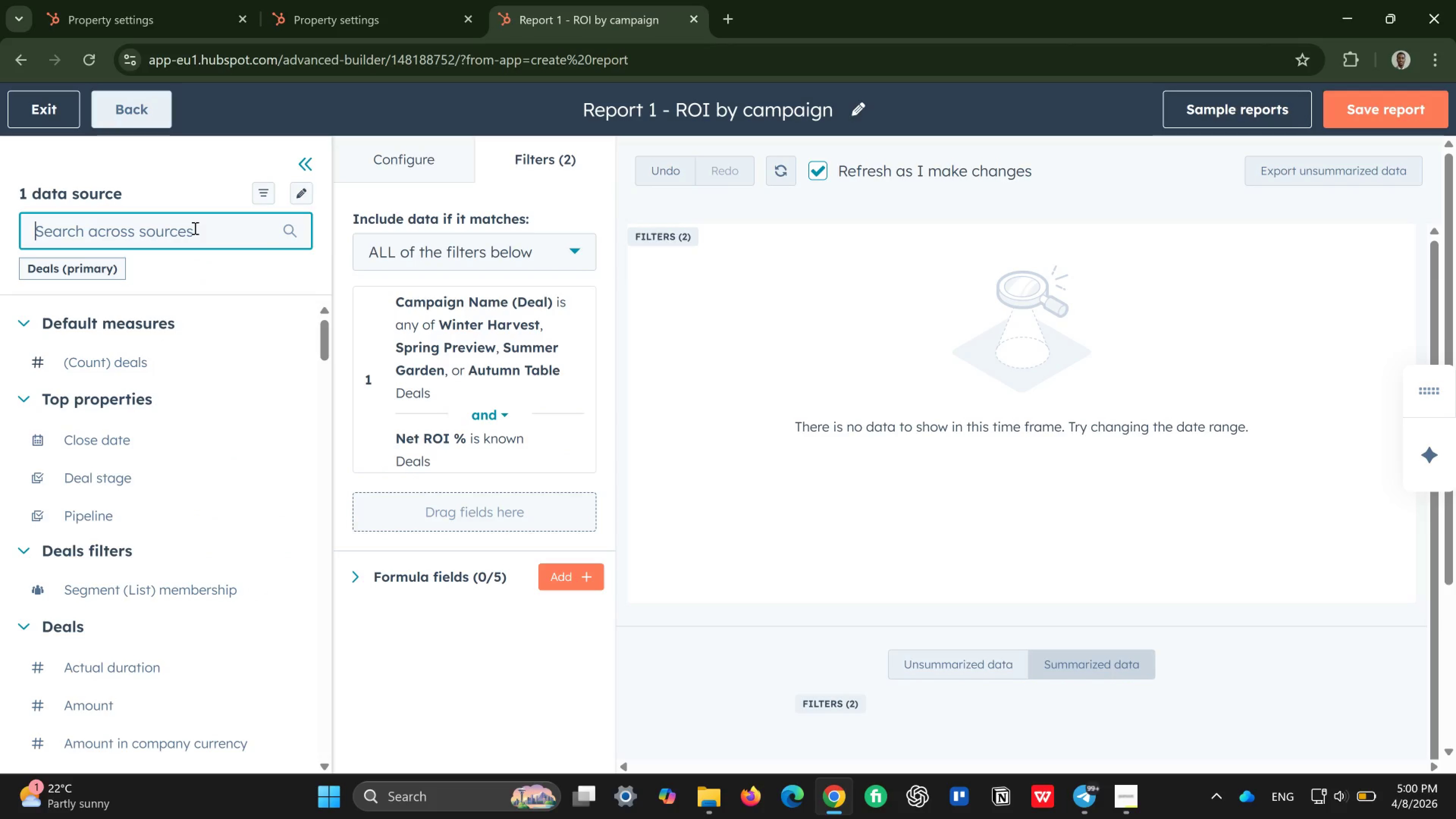 
type(deal)
 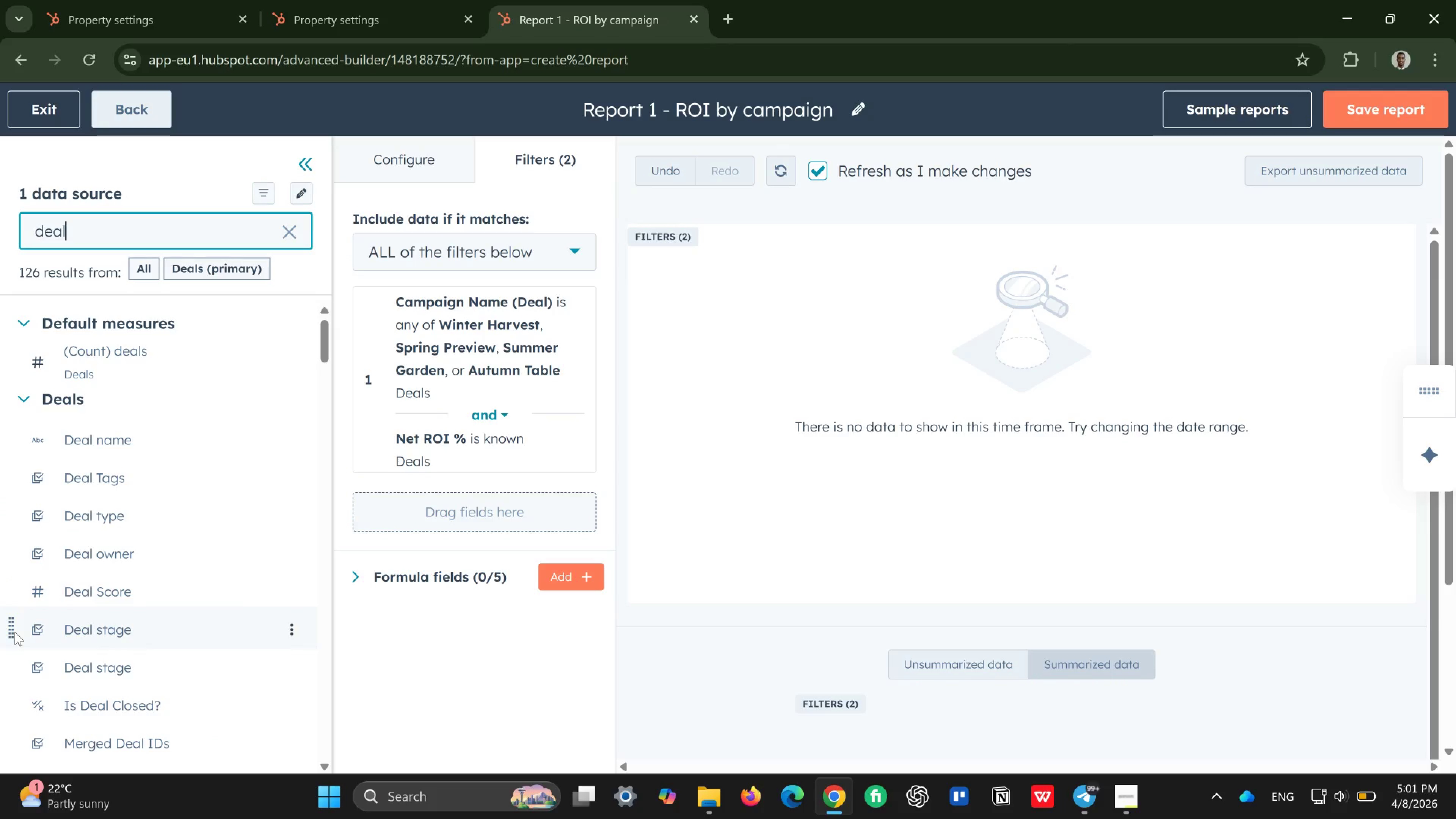 
wait(7.72)
 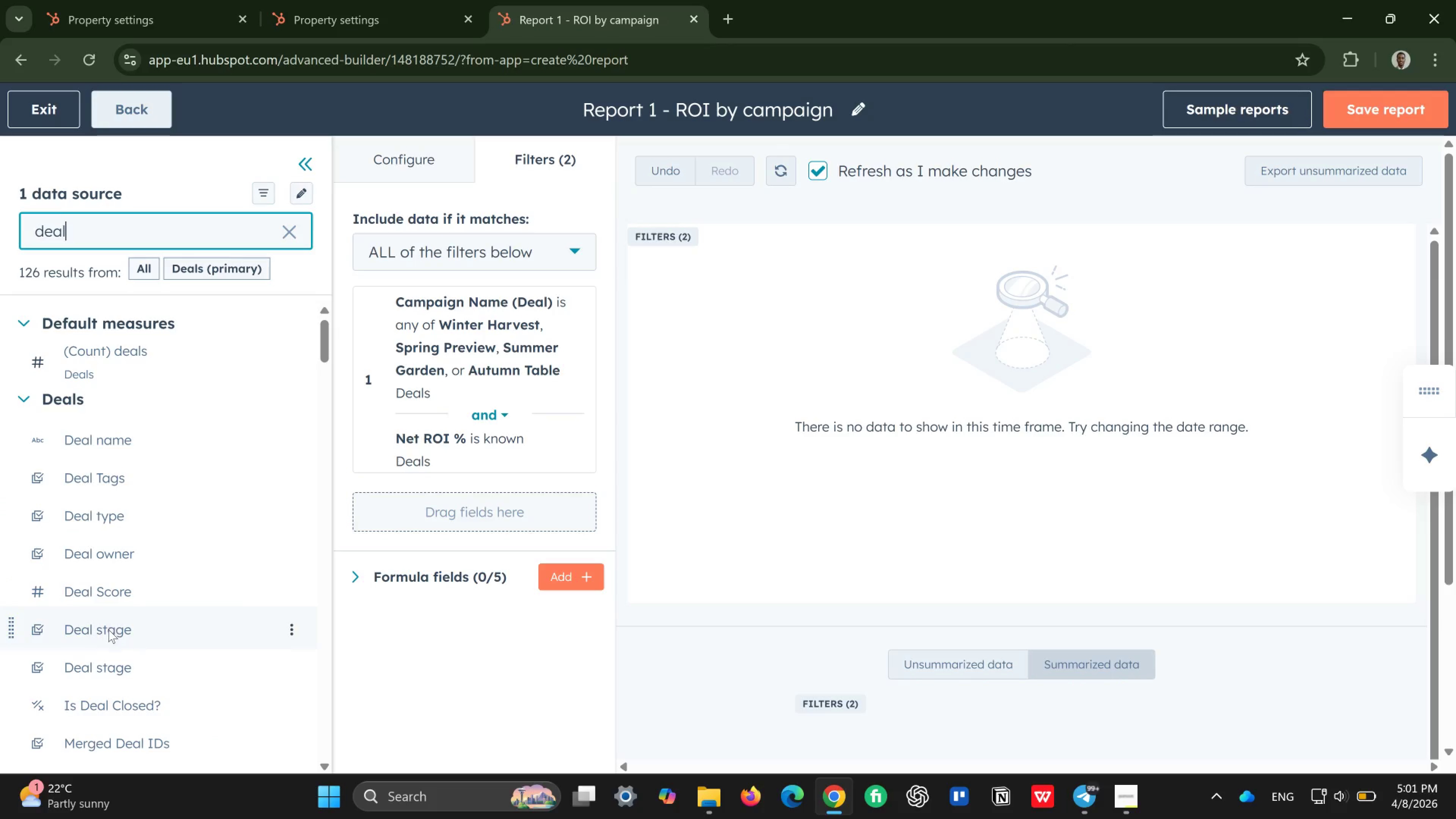 
left_click_drag(start_coordinate=[15, 632], to_coordinate=[381, 500])
 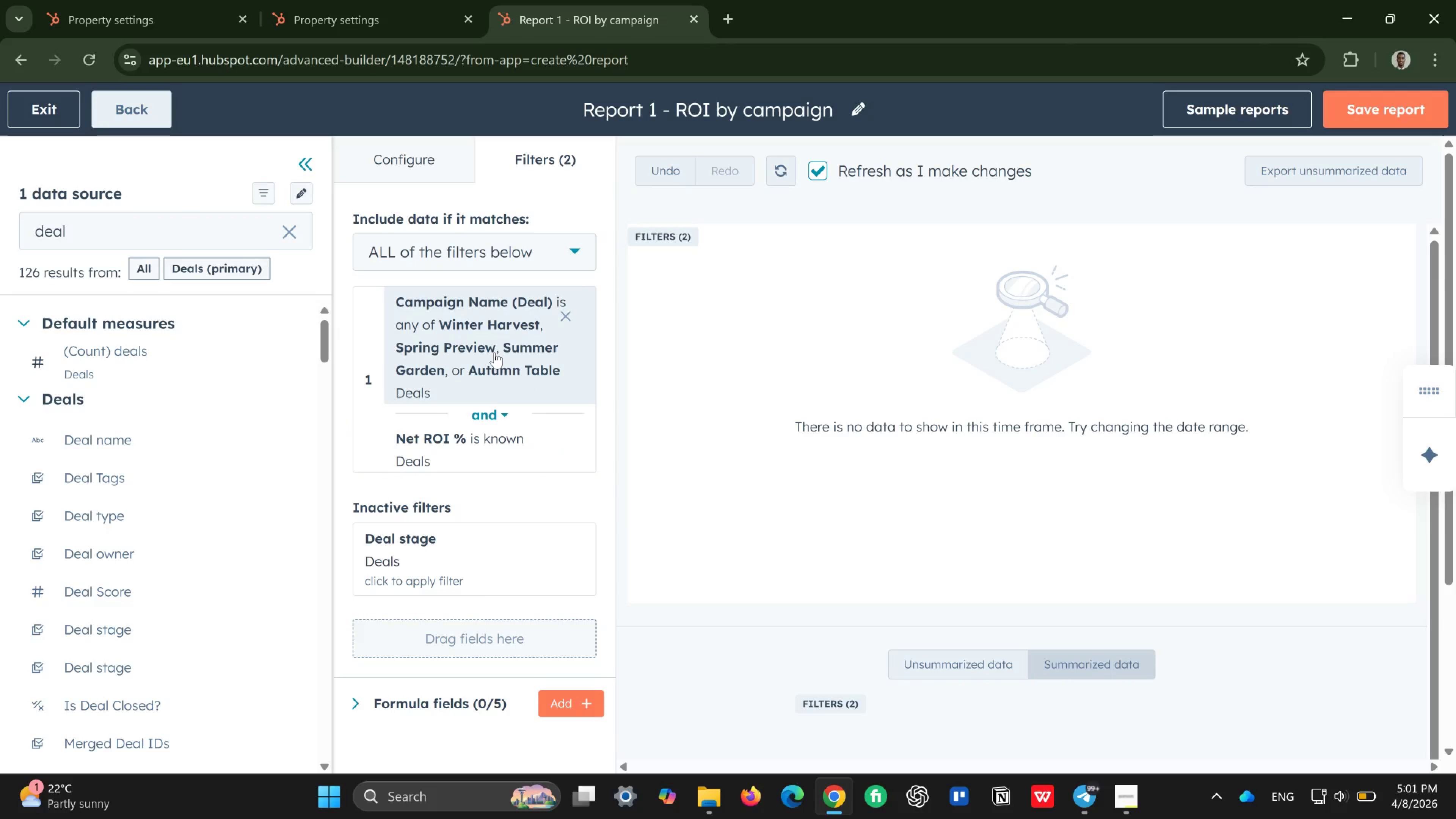 
wait(22.06)
 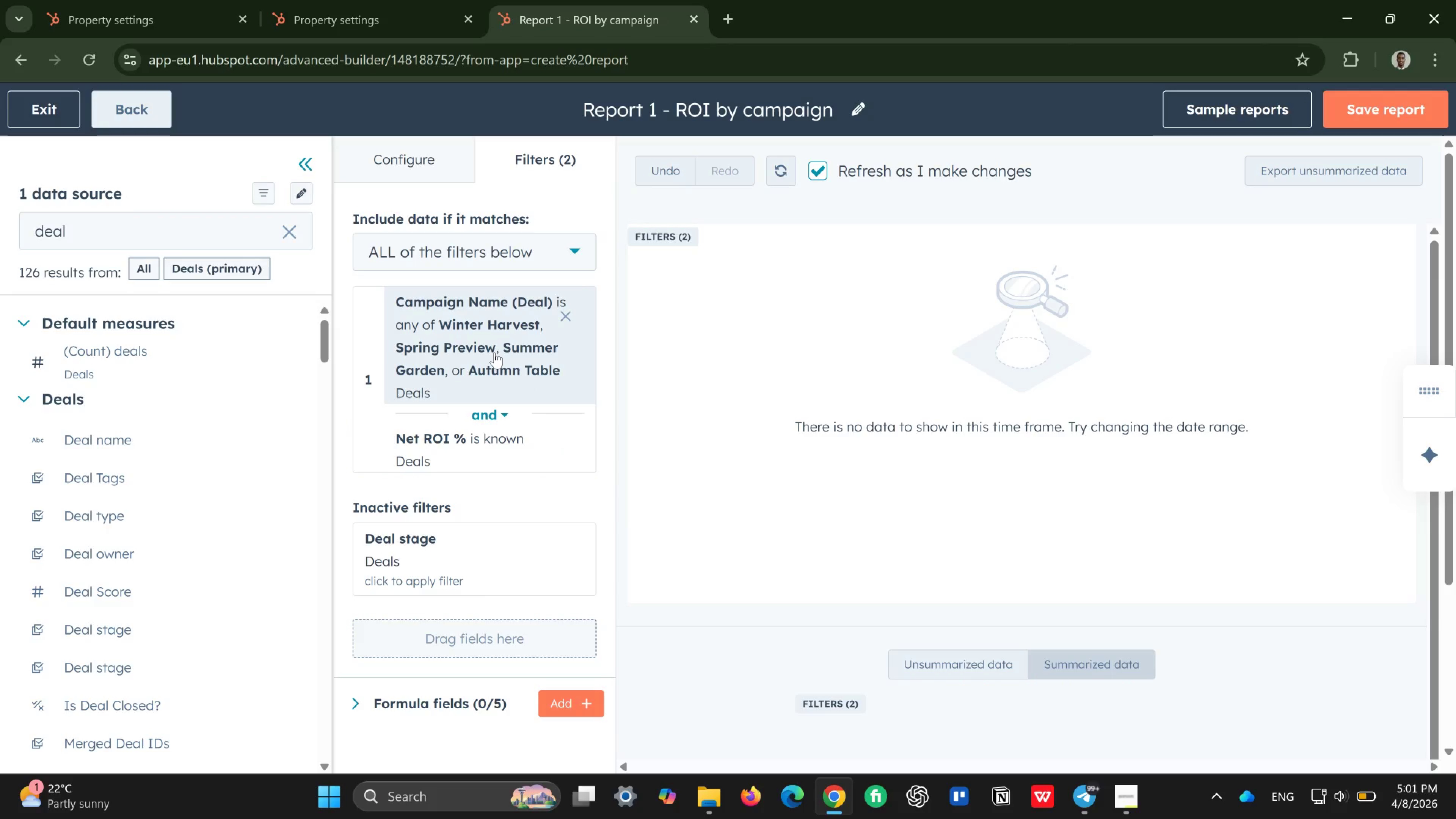 
left_click([494, 352])
 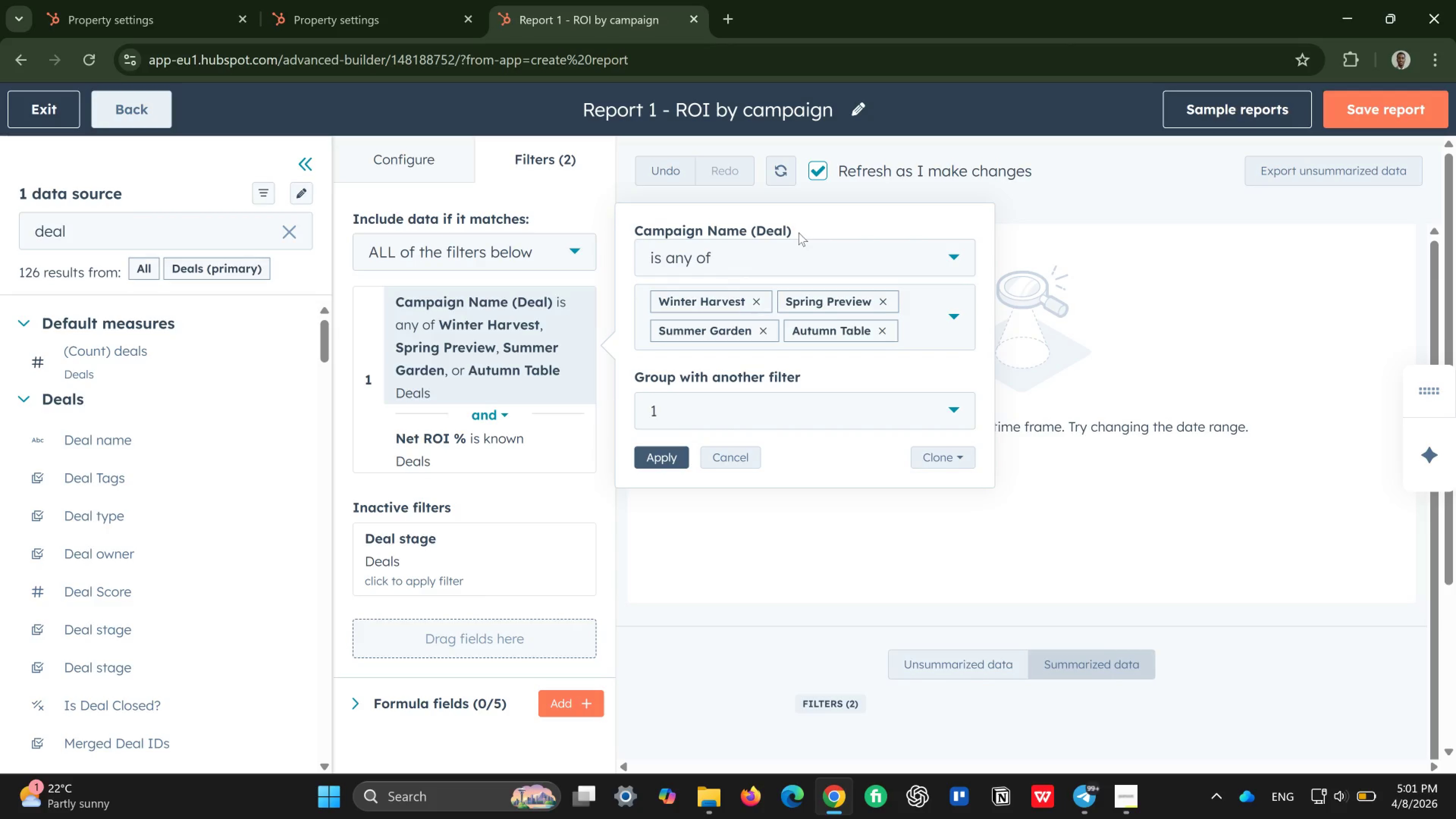 
left_click([866, 256])
 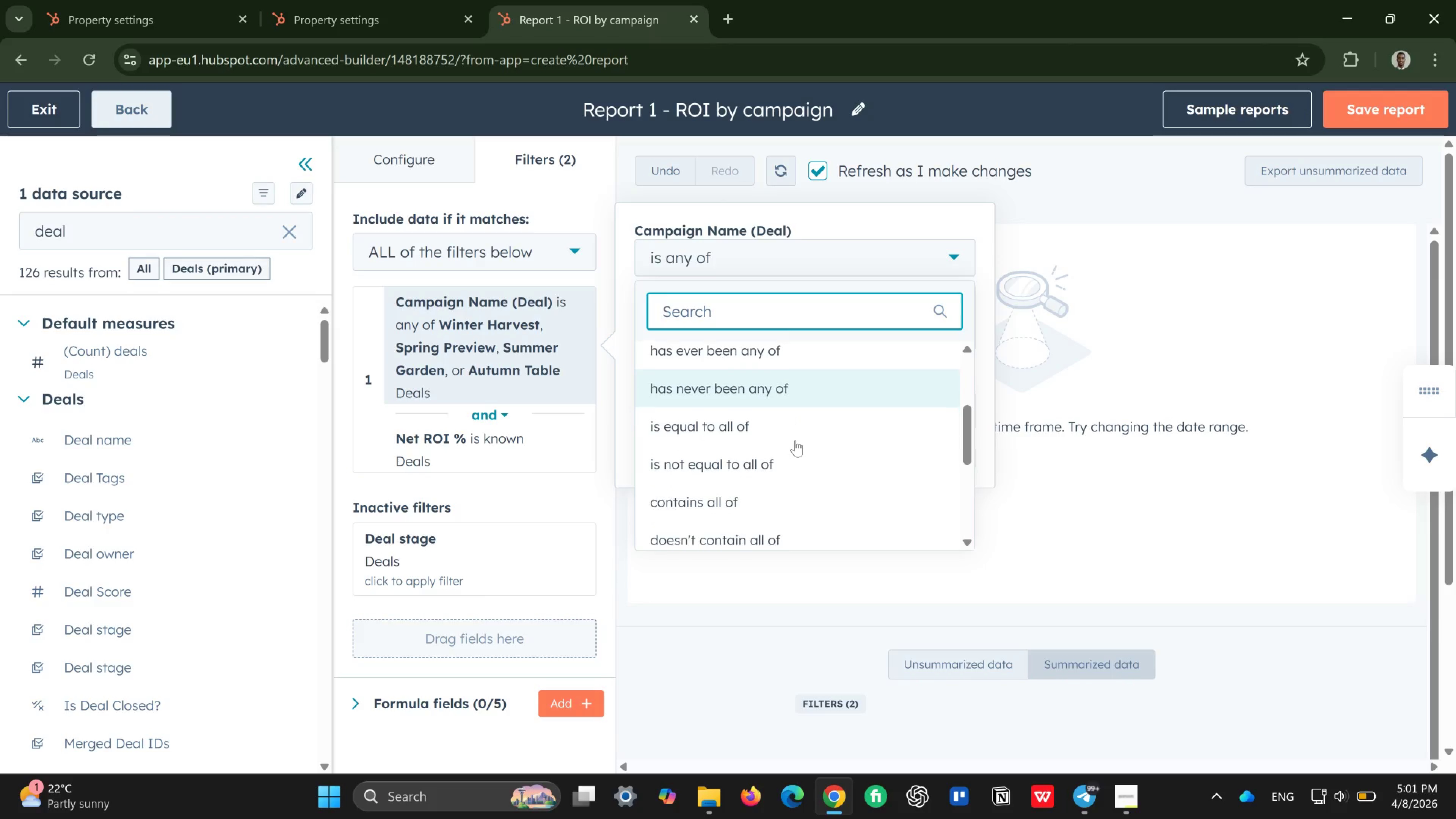 
wait(12.14)
 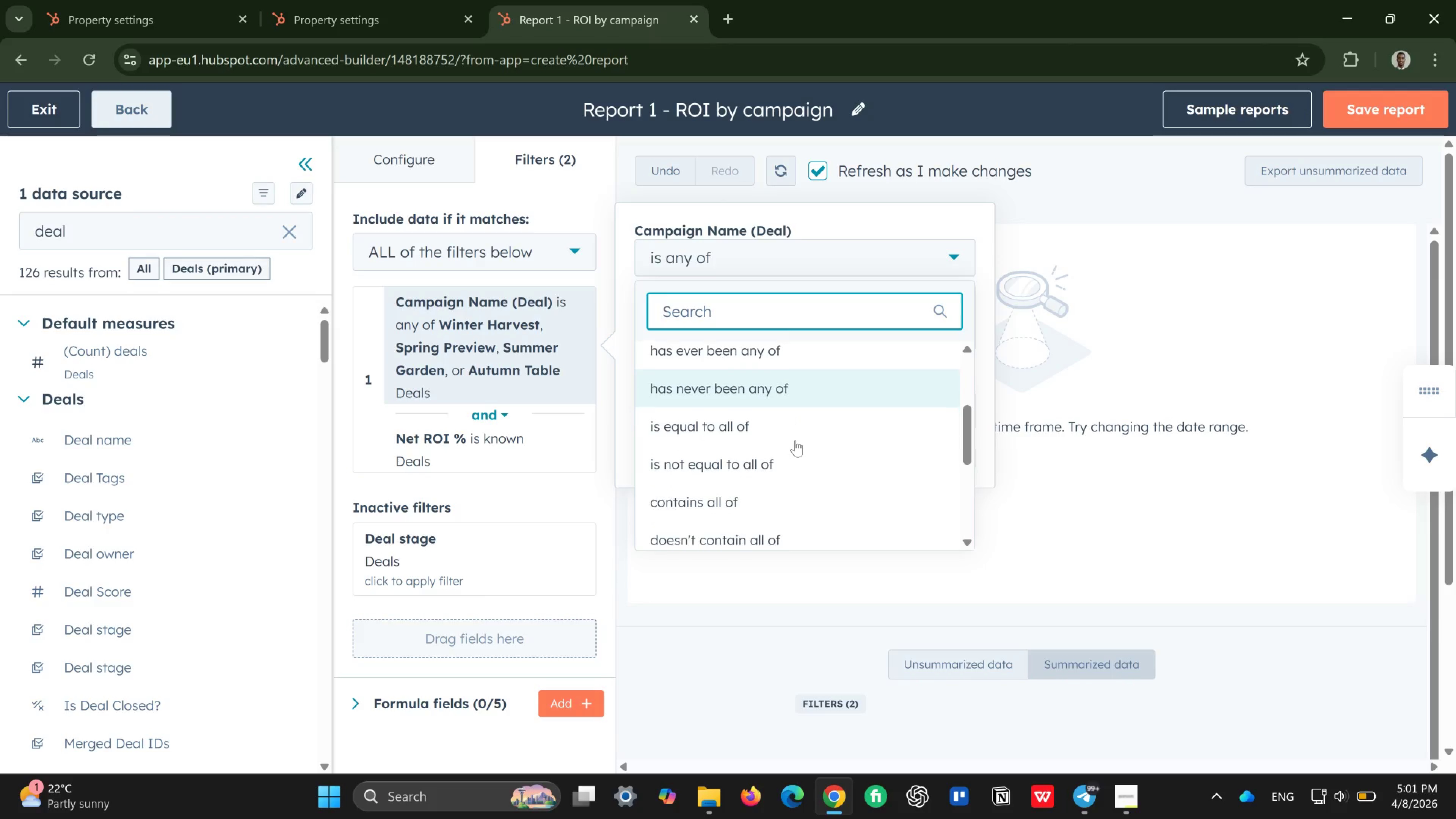 
left_click([795, 440])
 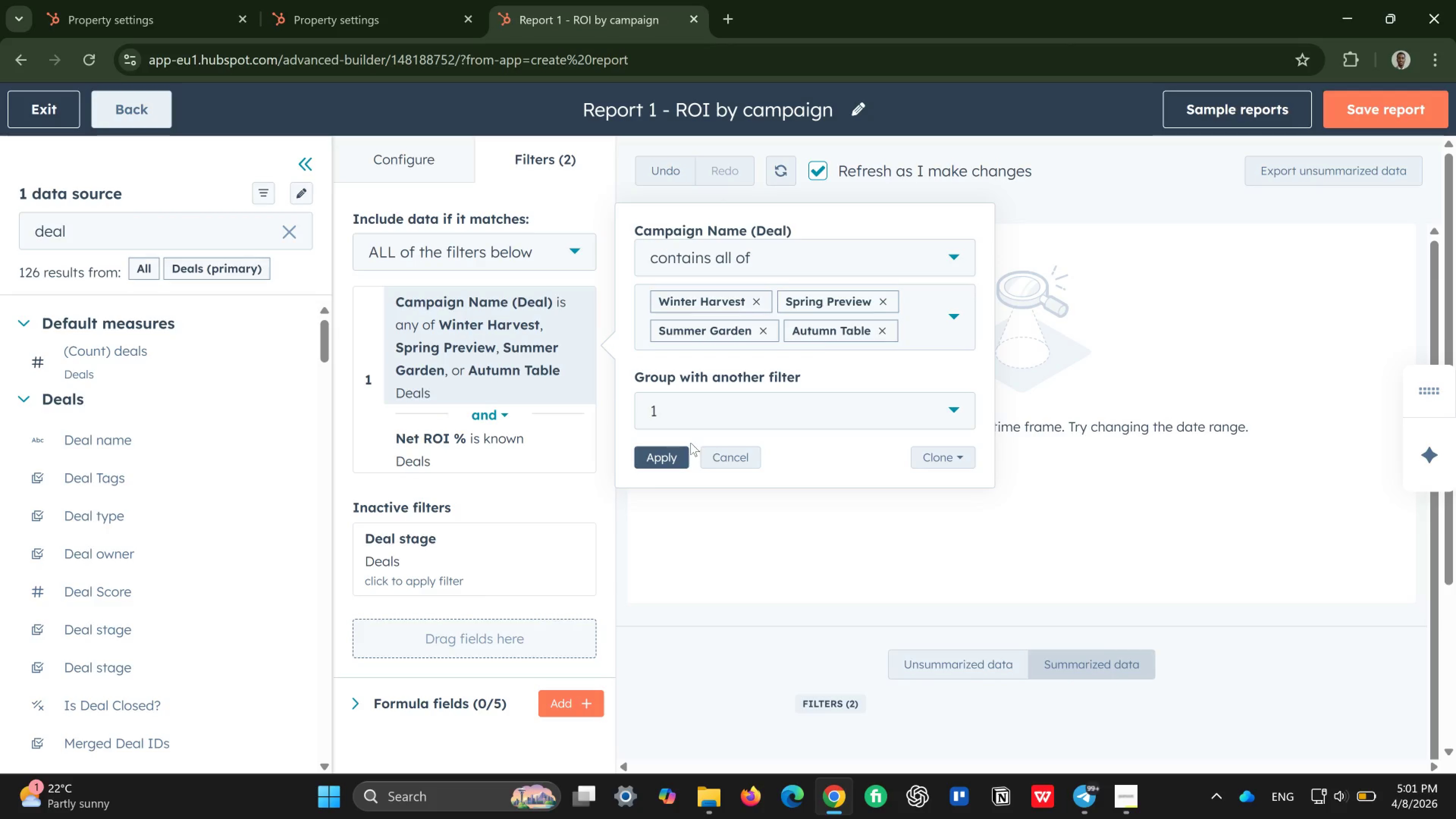 
left_click([672, 459])
 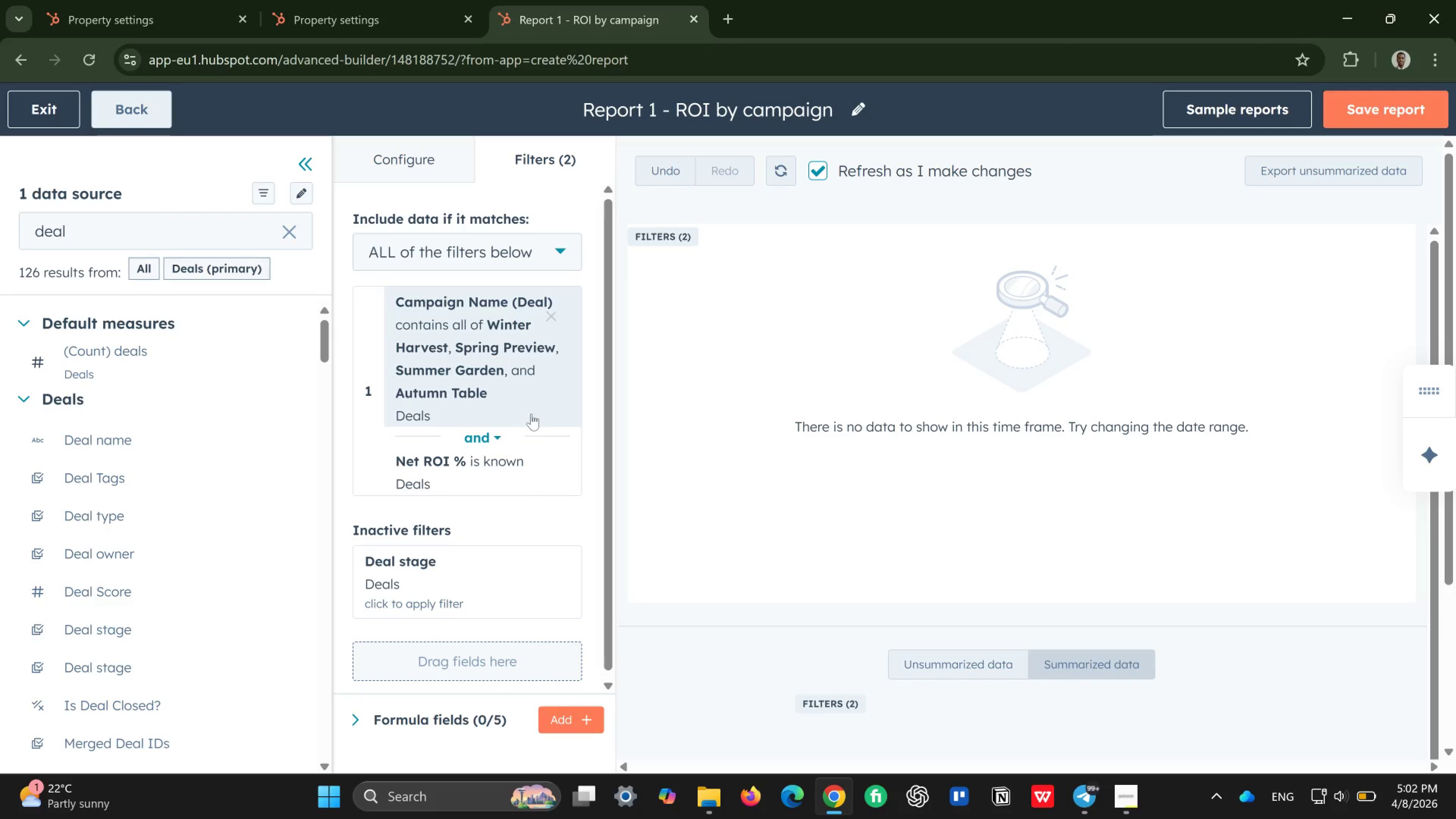 
wait(18.02)
 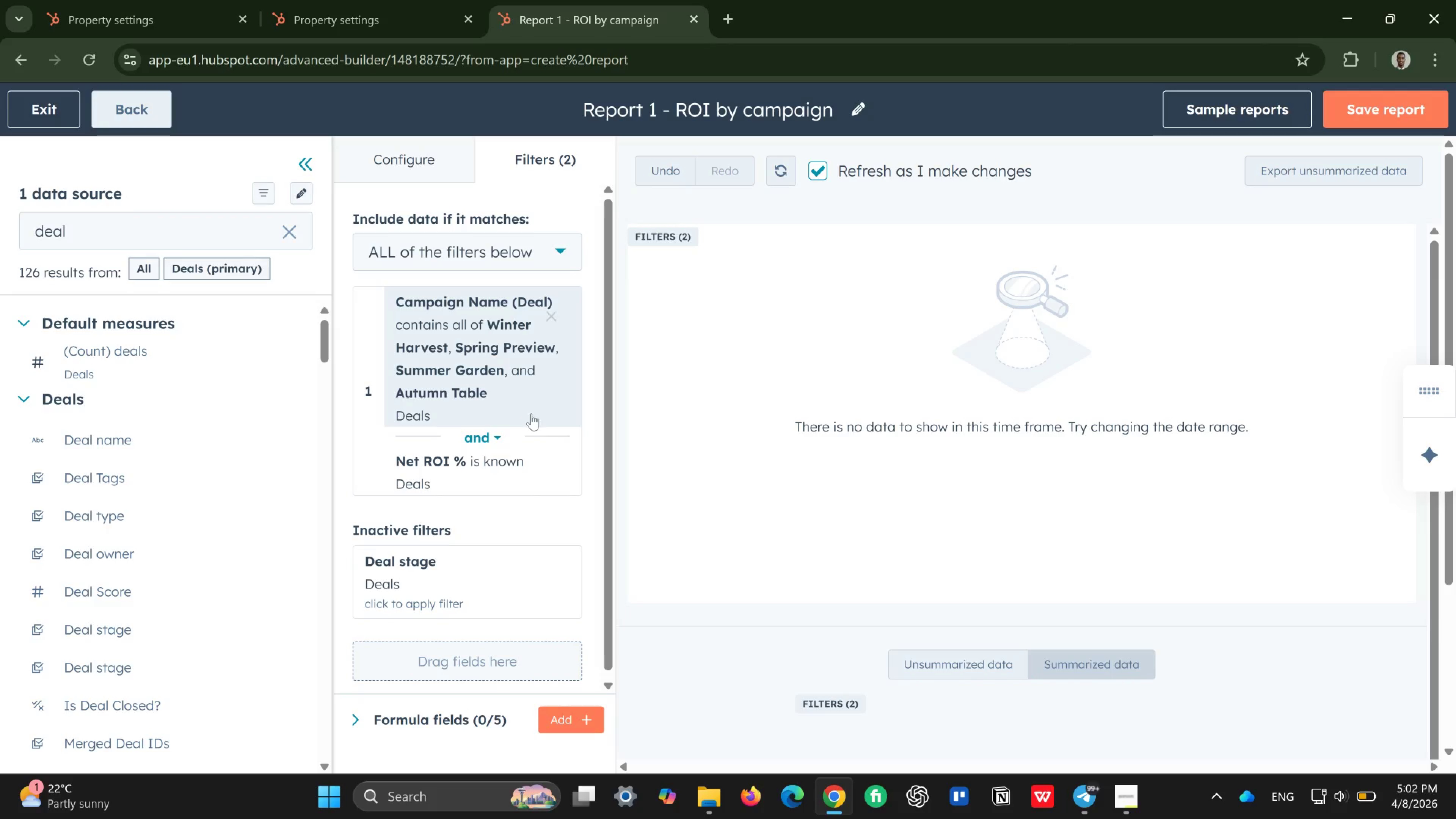 
left_click([1129, 803])